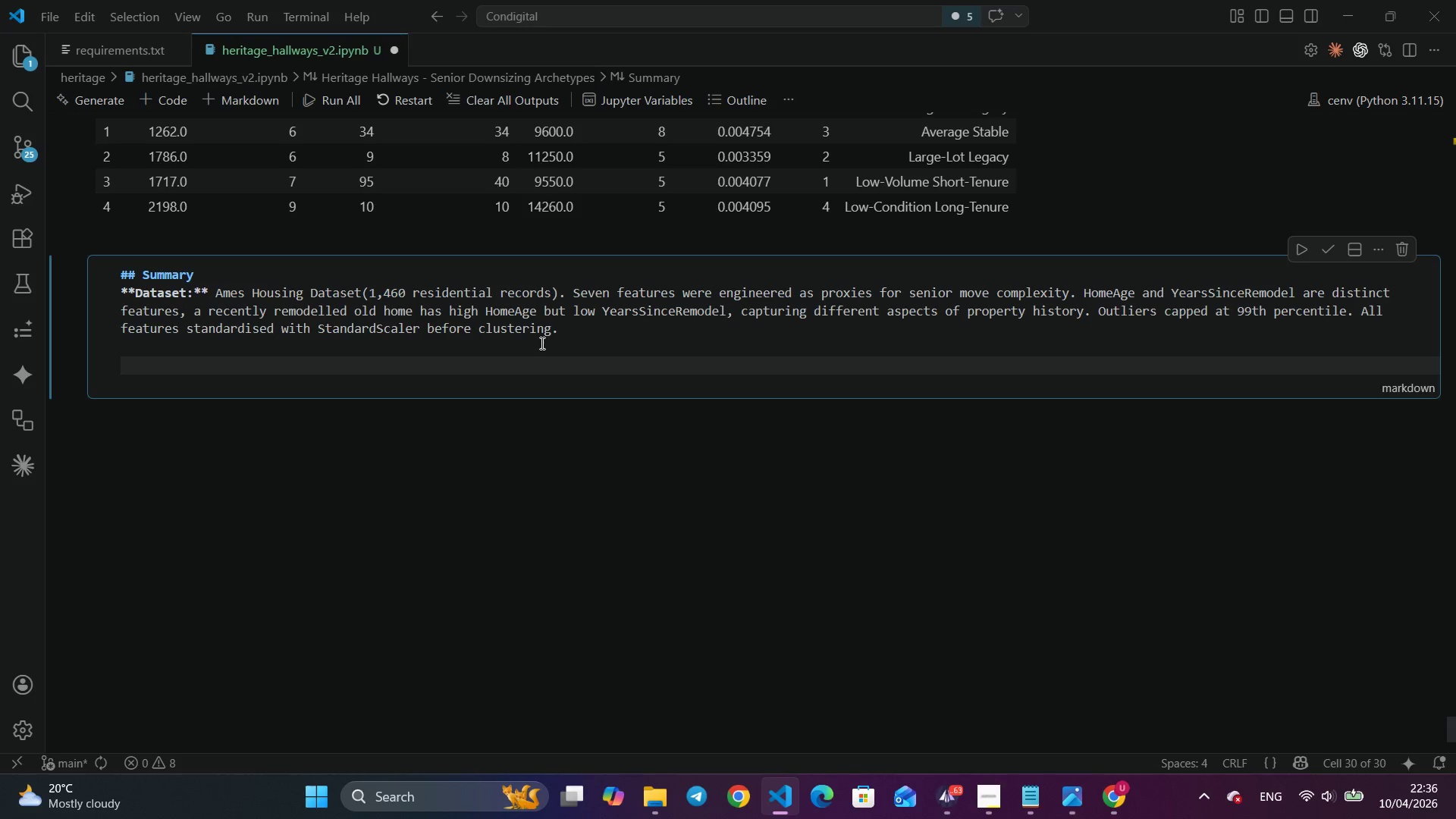 
wait(87.56)
 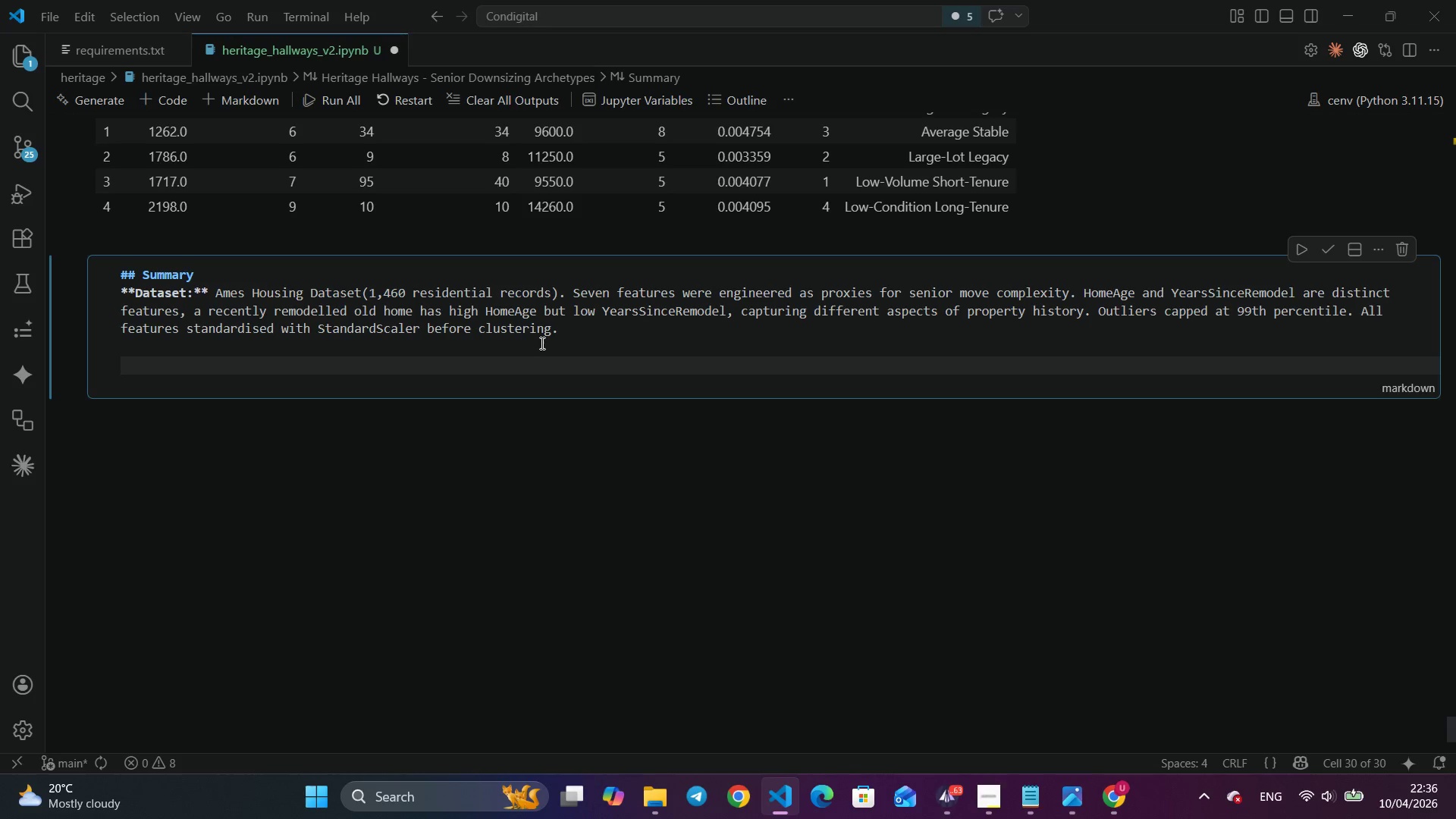 
key(Alt+AltLeft)
 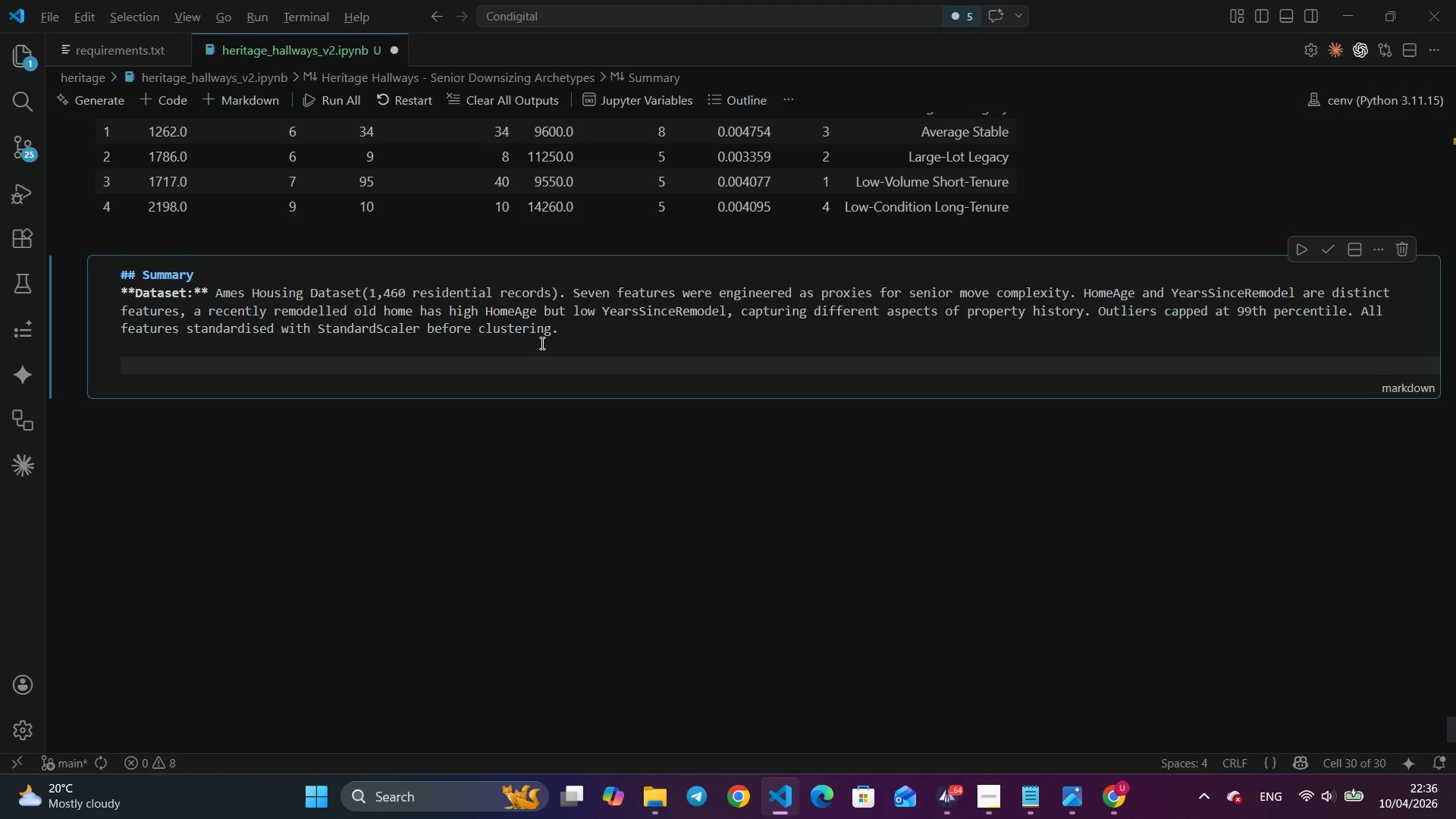 
key(Alt+Tab)
 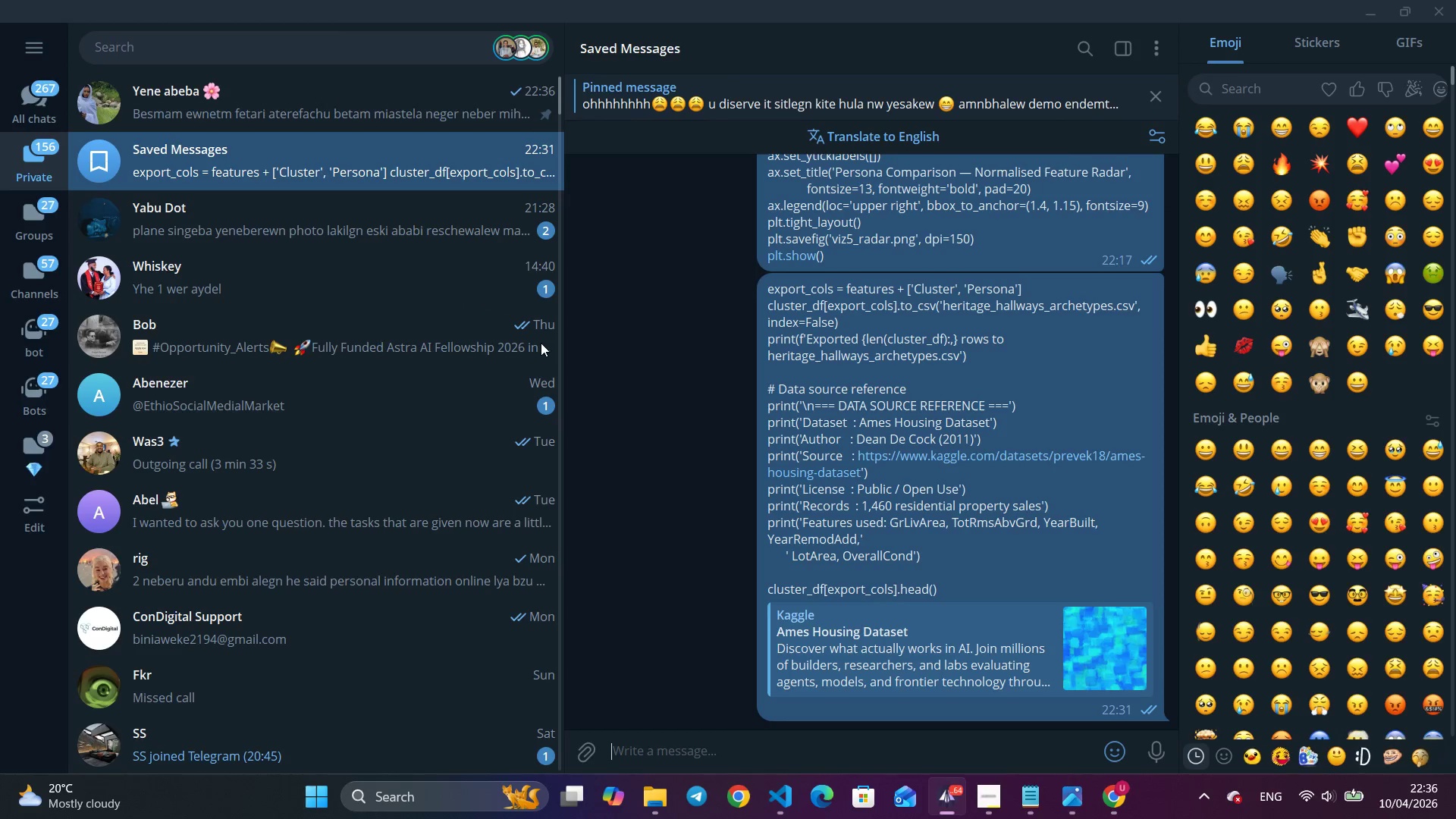 
key(Alt+Tab)
 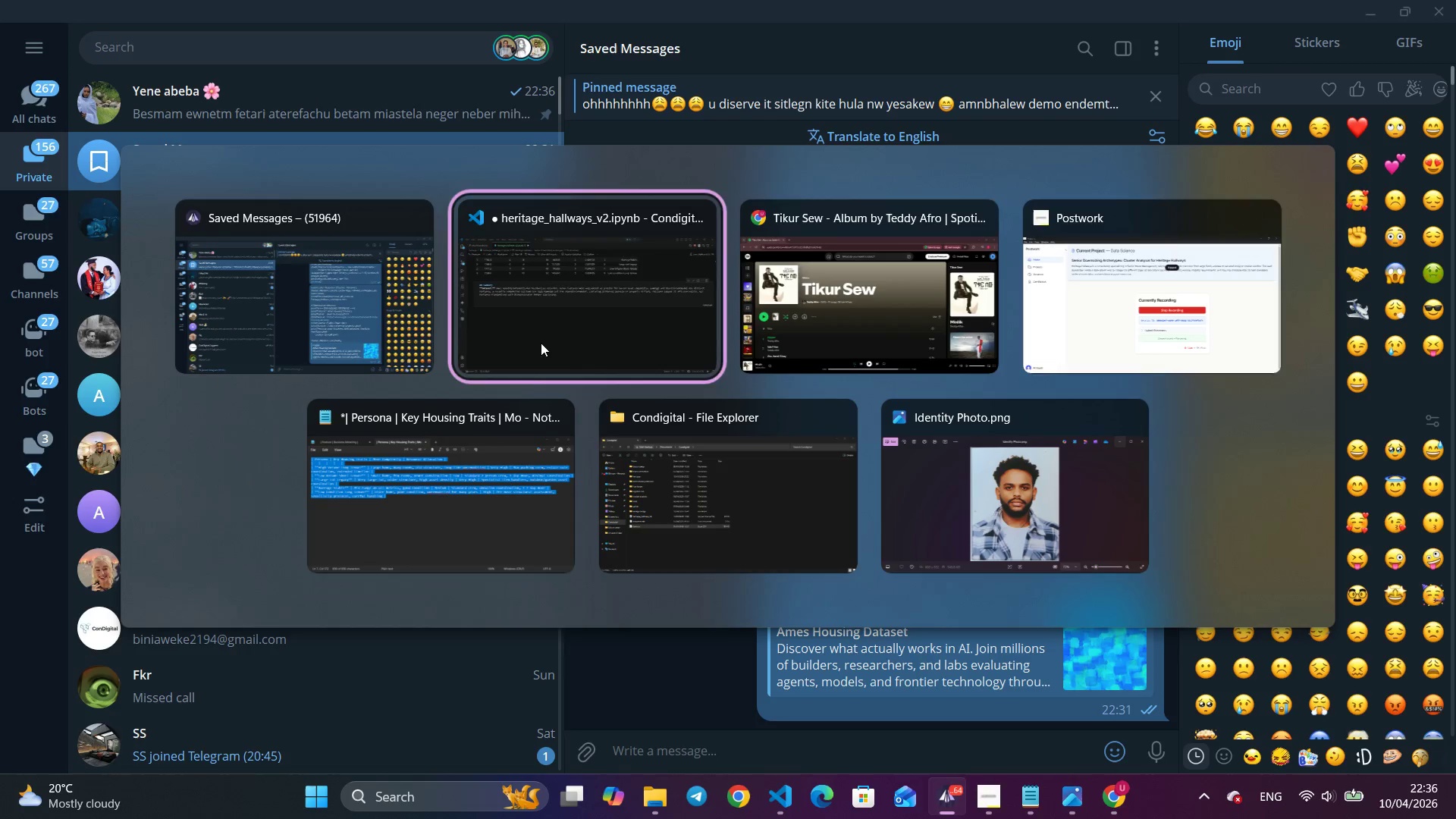 
key(Alt+Tab)
 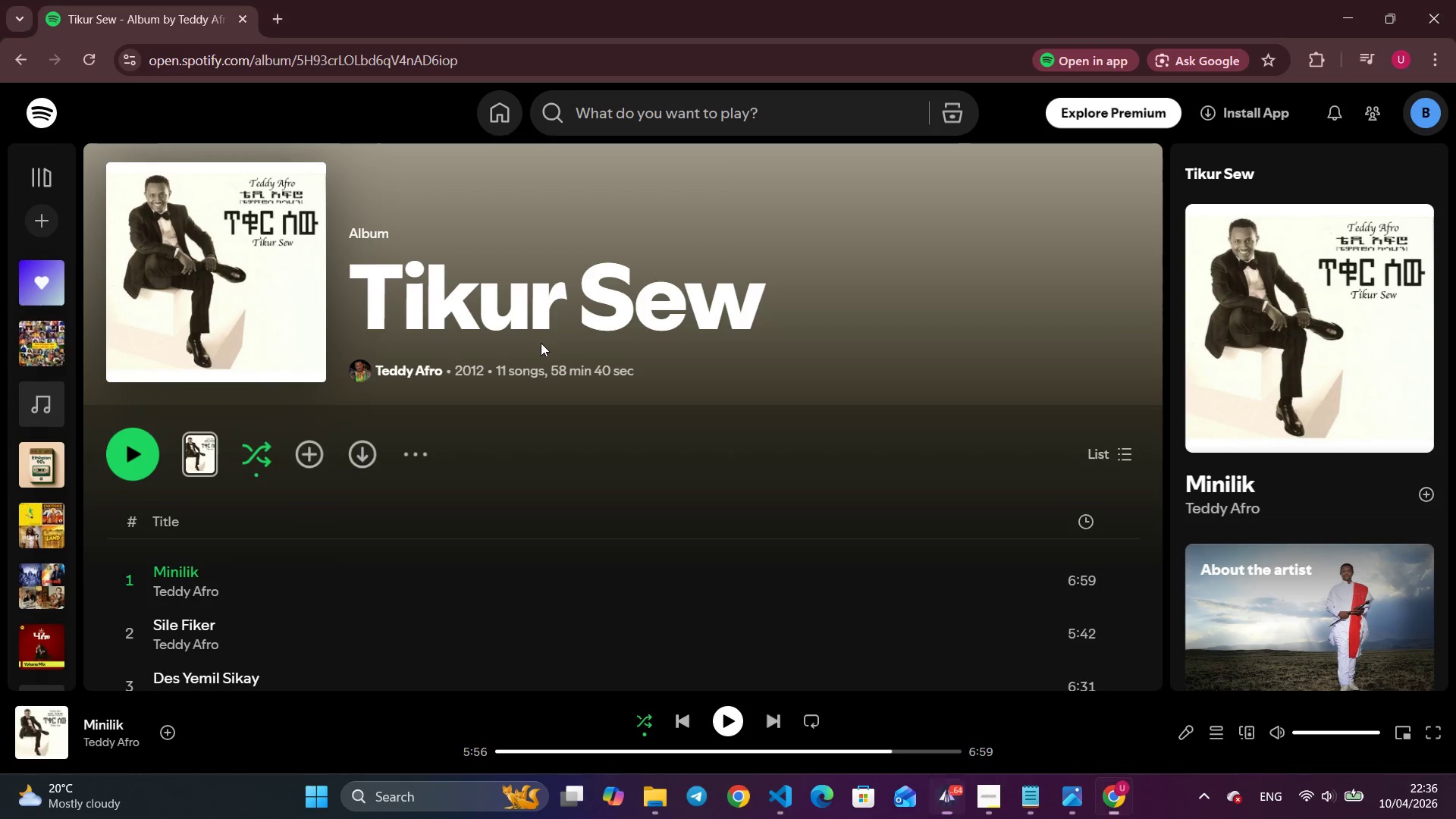 
key(Space)
 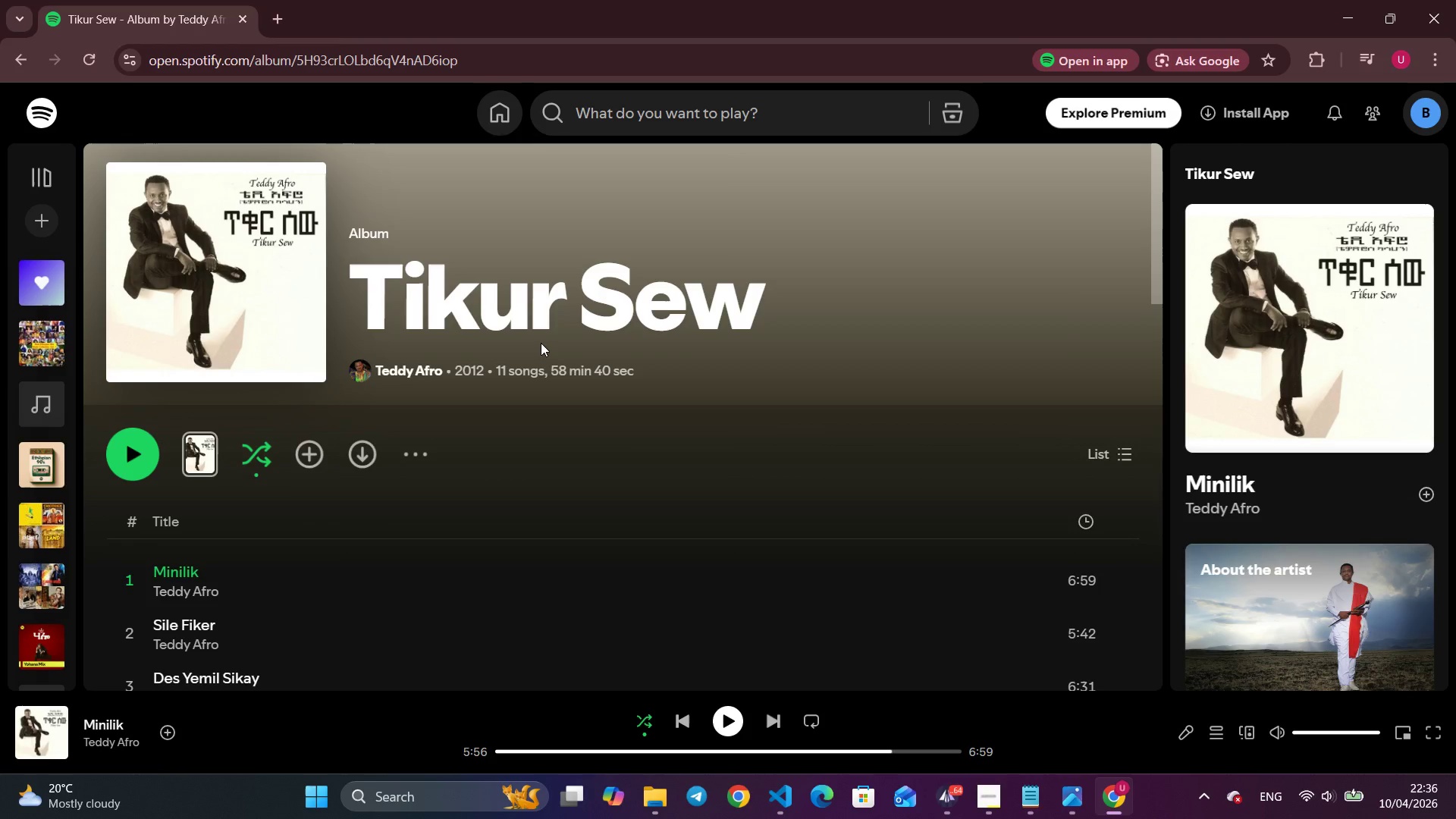 
key(Alt+Tab)
 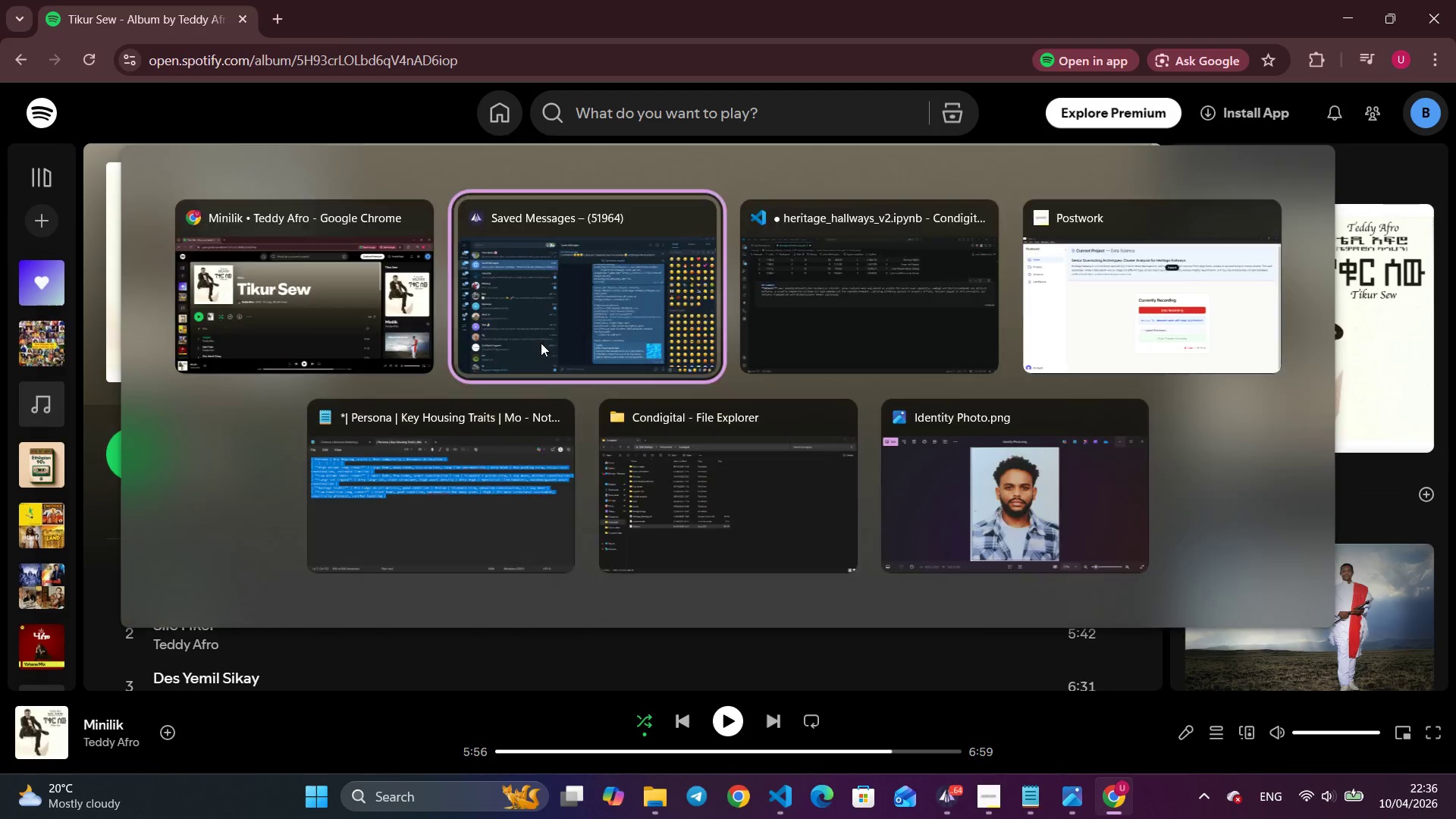 
key(Alt+Tab)
 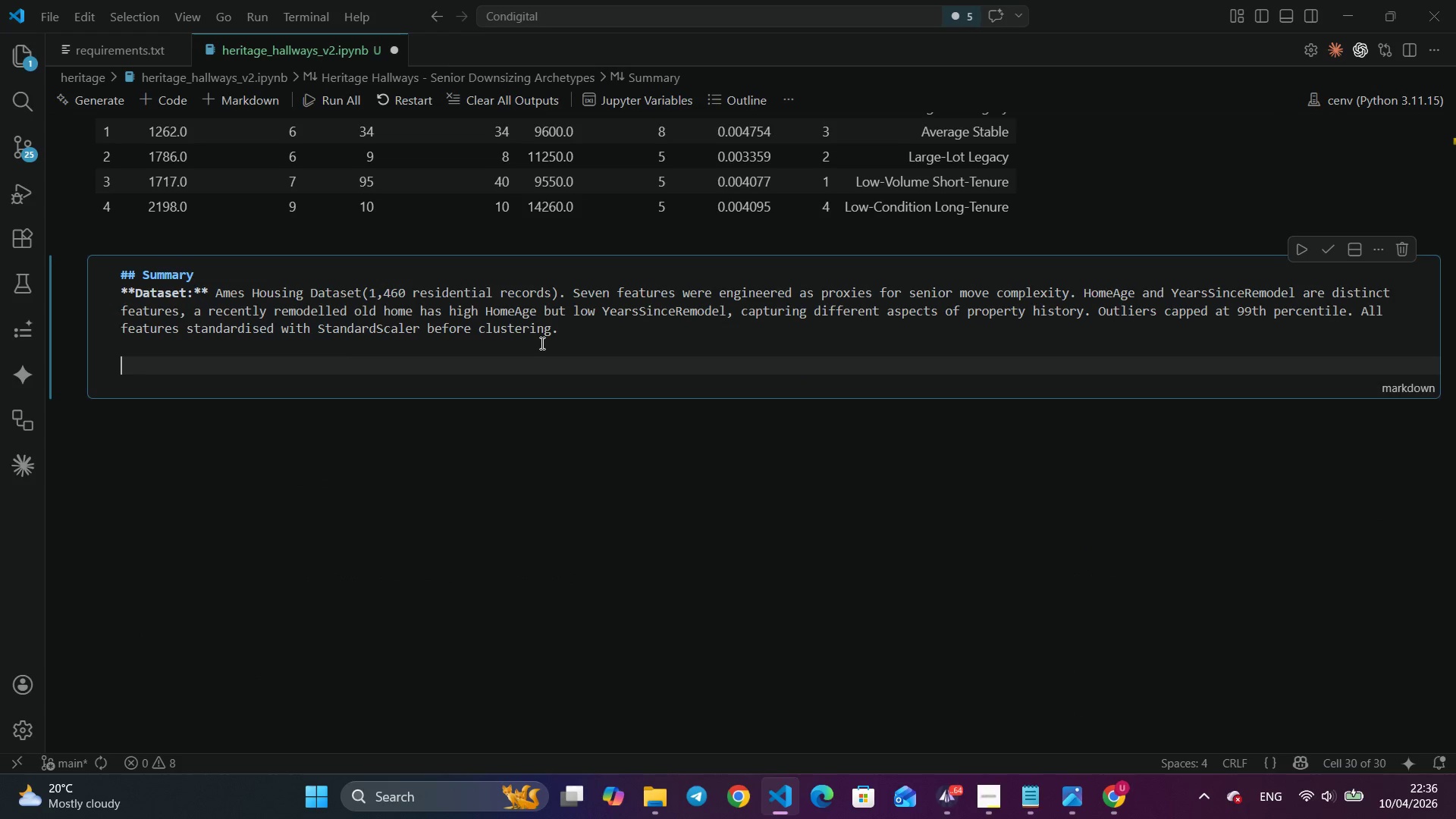 
key(Delete)
 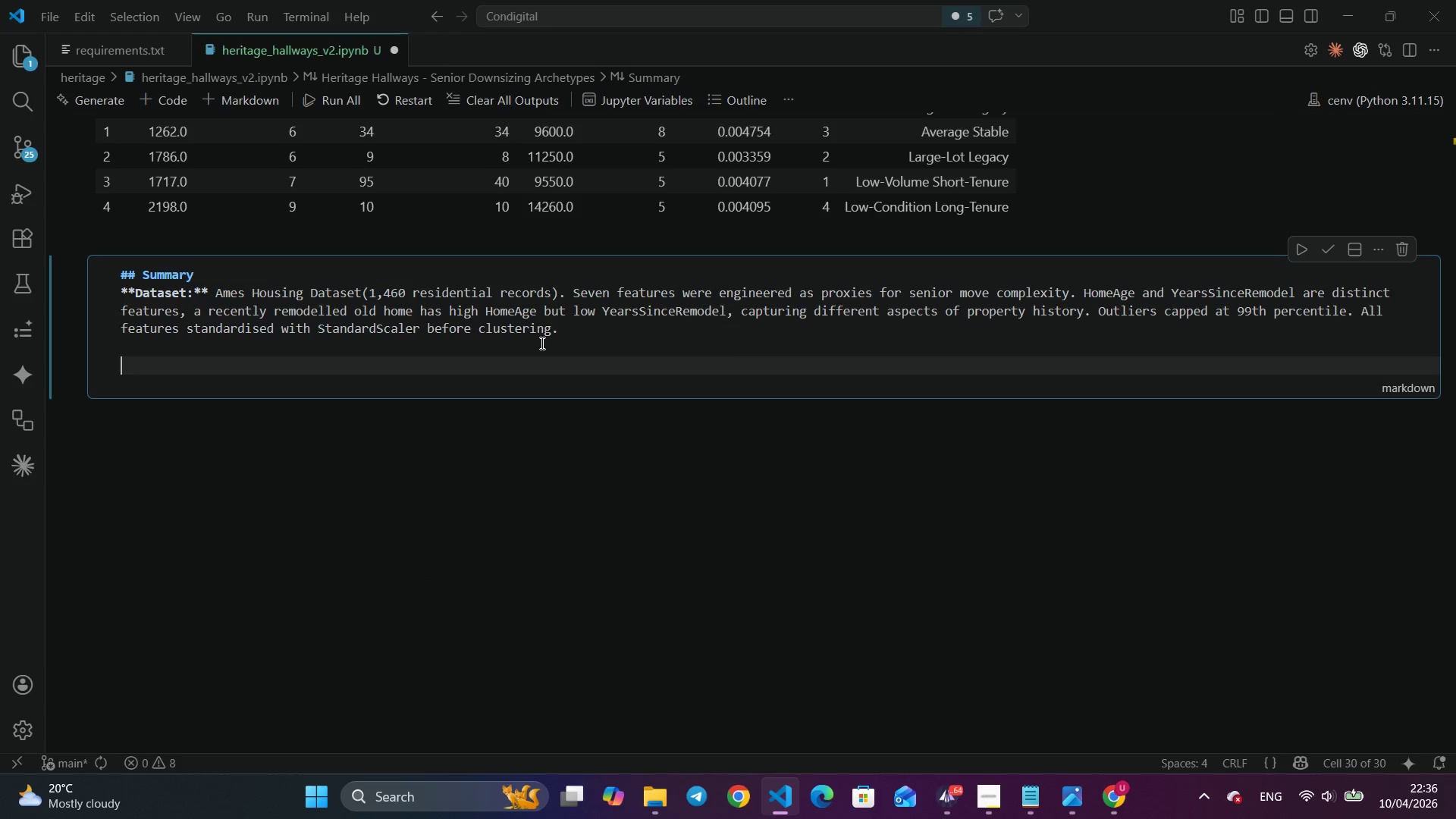 
wait(7.3)
 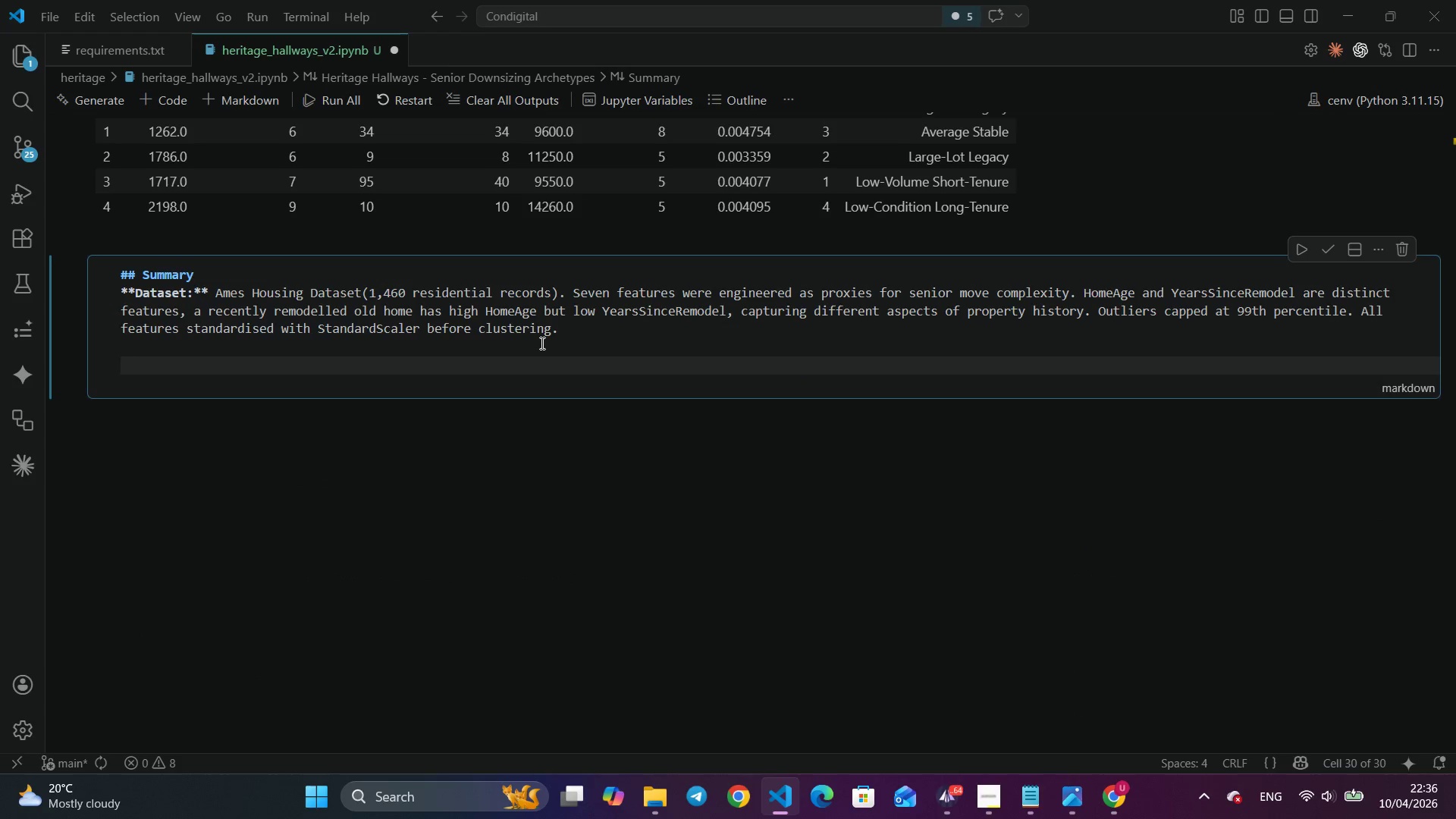 
type(**Cluster Stability:** K-Means as )
key(Backspace)
key(Backspace)
key(Backspace)
type(was tun)
key(Backspace)
key(Backspace)
key(Backspace)
type(run withn)
key(Backspace)
type( n_init=10, 10 independent random initialisations testes, best result retained. This ensures results ar )
key(Backspace)
type(e not dependent)
key(Backspace)
key(Backspace)
type(nt on a single starting point.)
 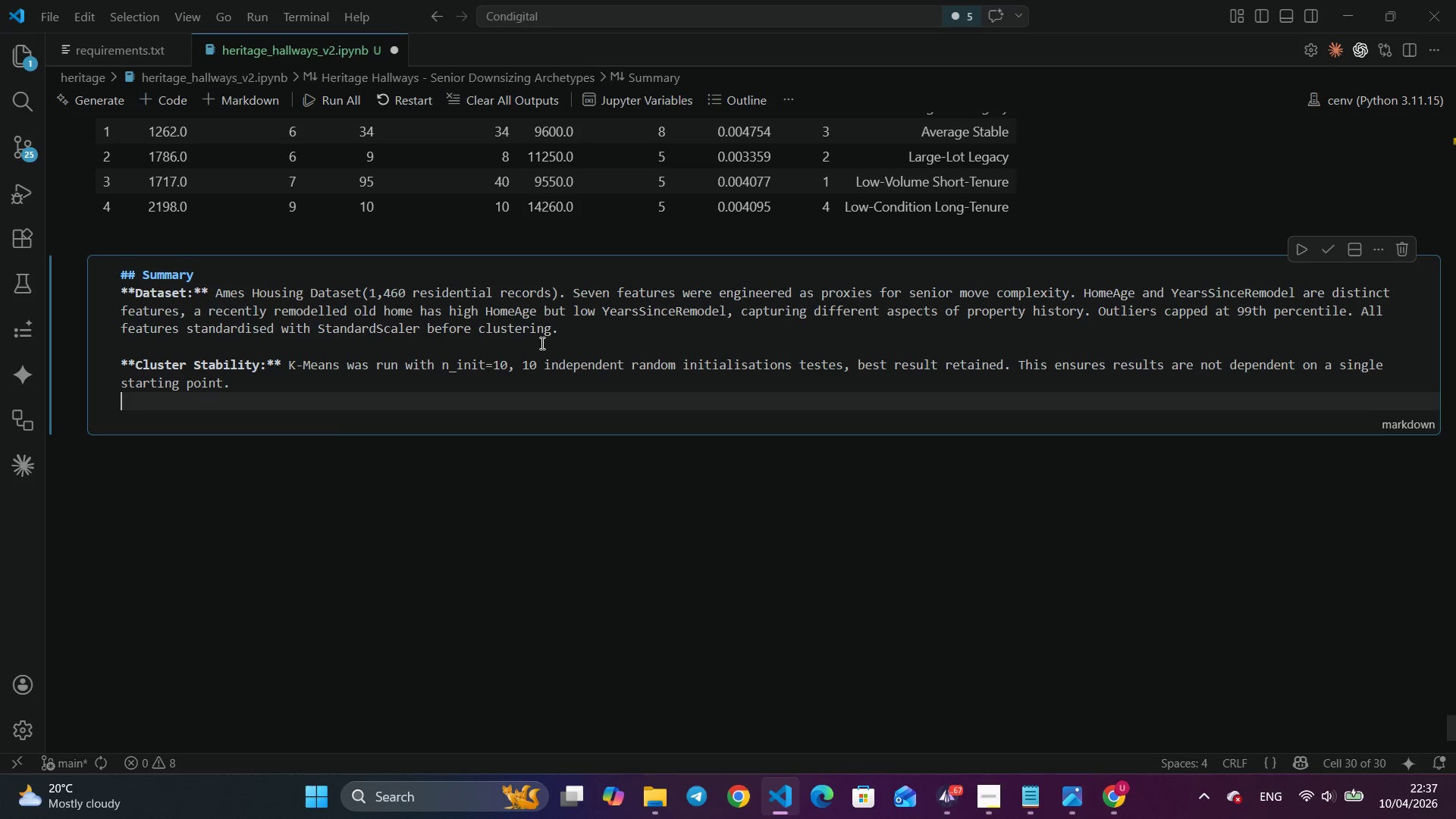 
 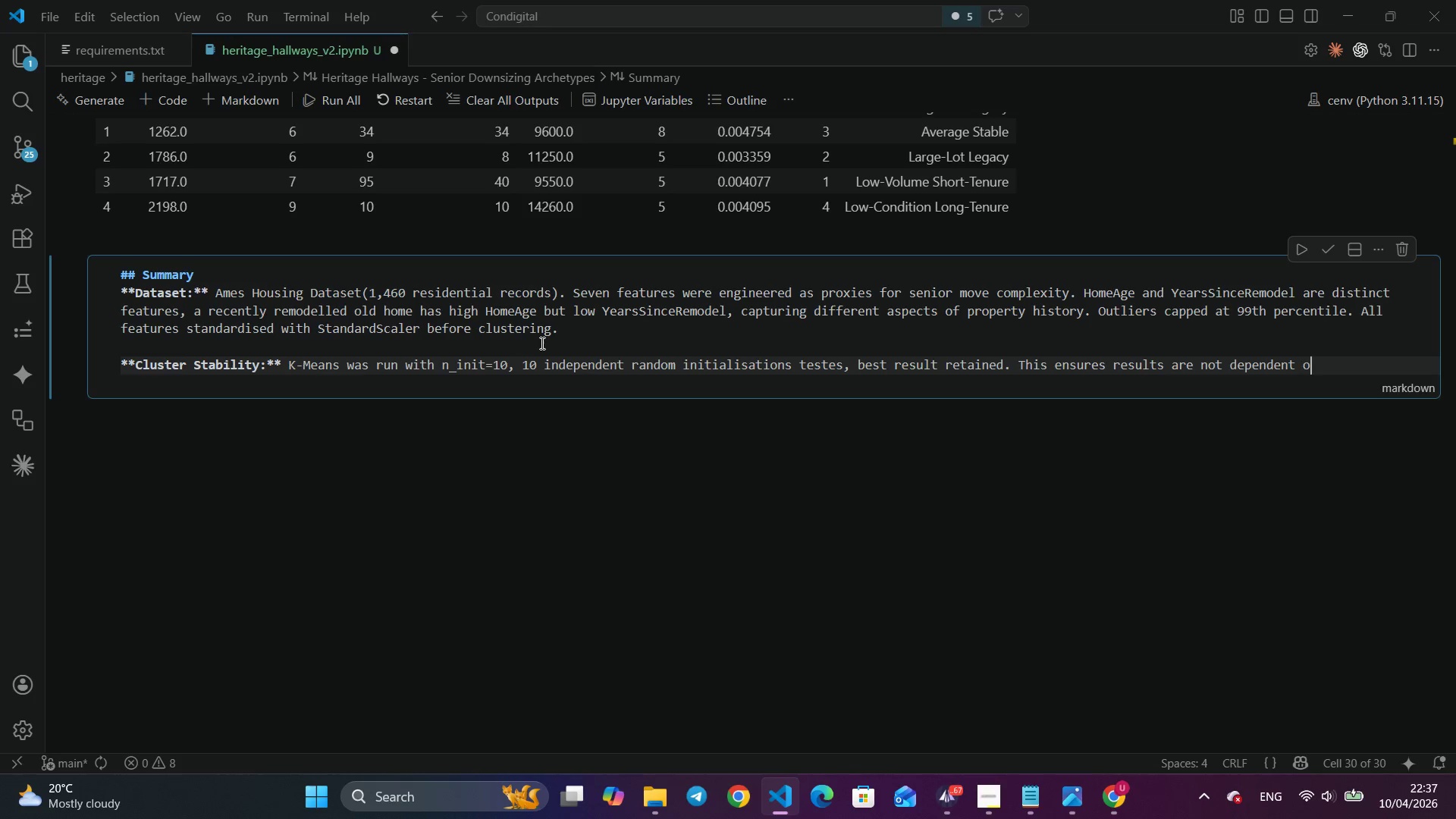 
key(Enter)
 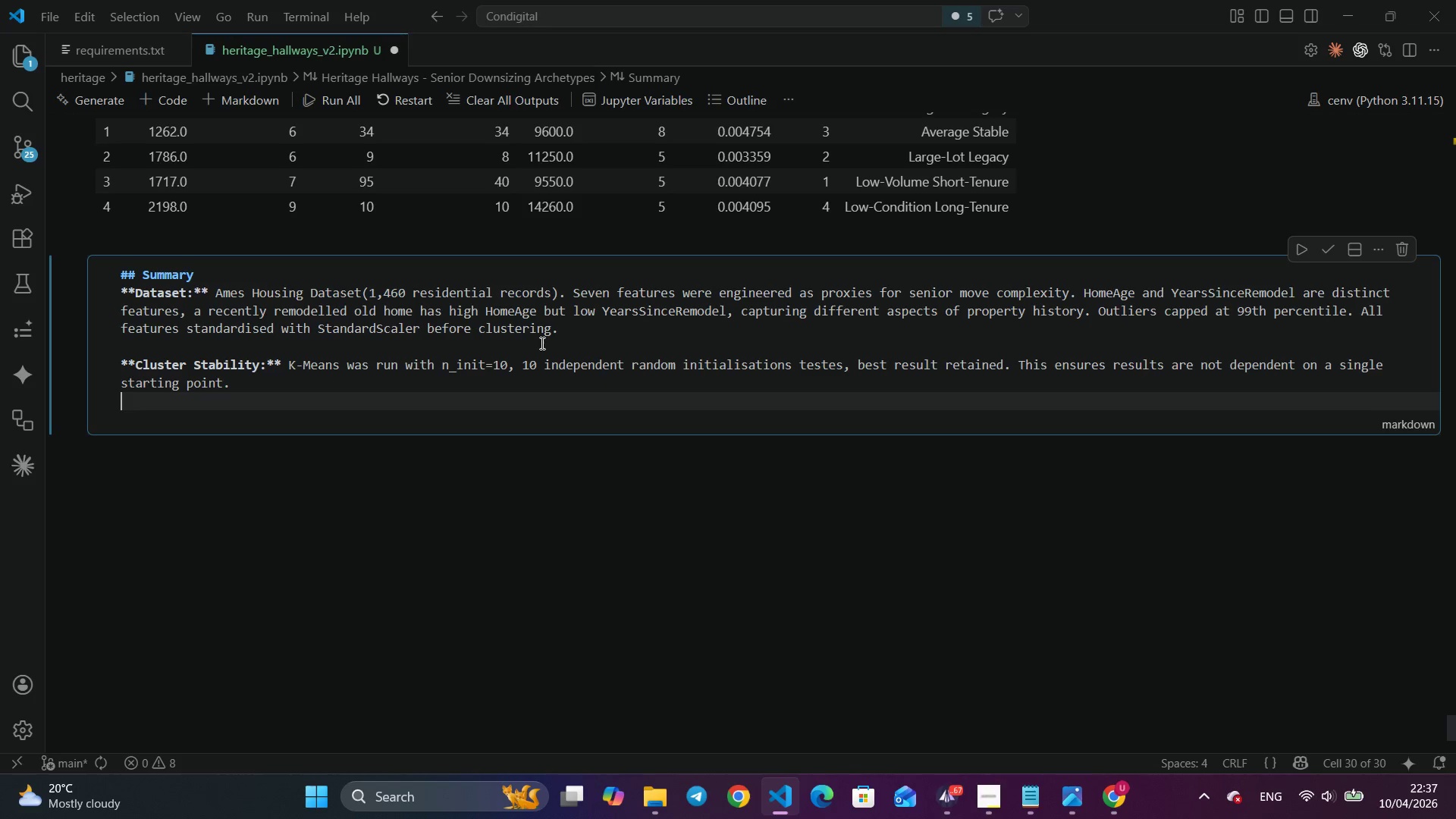 
key(Enter)
 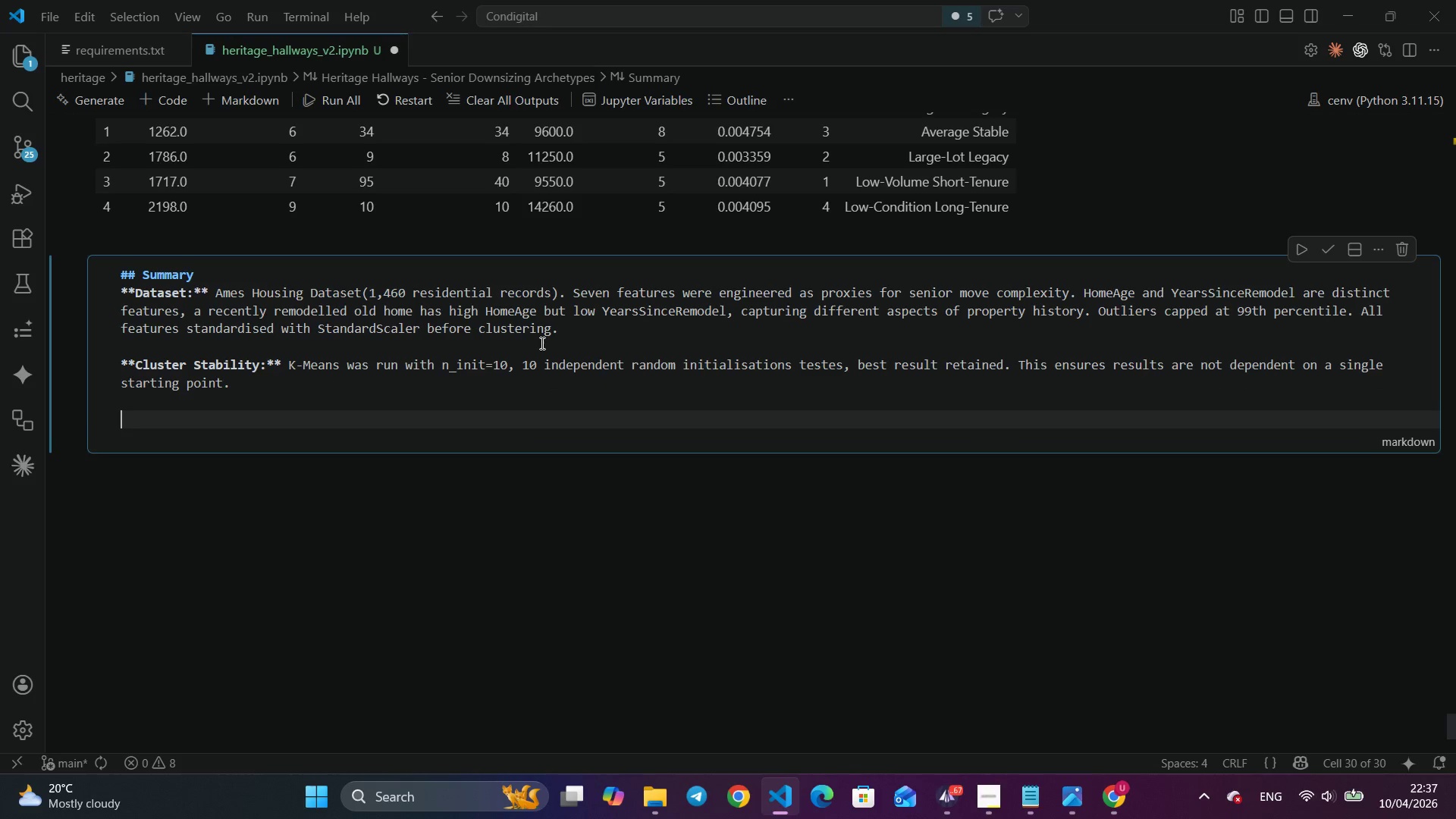 
type(**Cluster justification:**)
 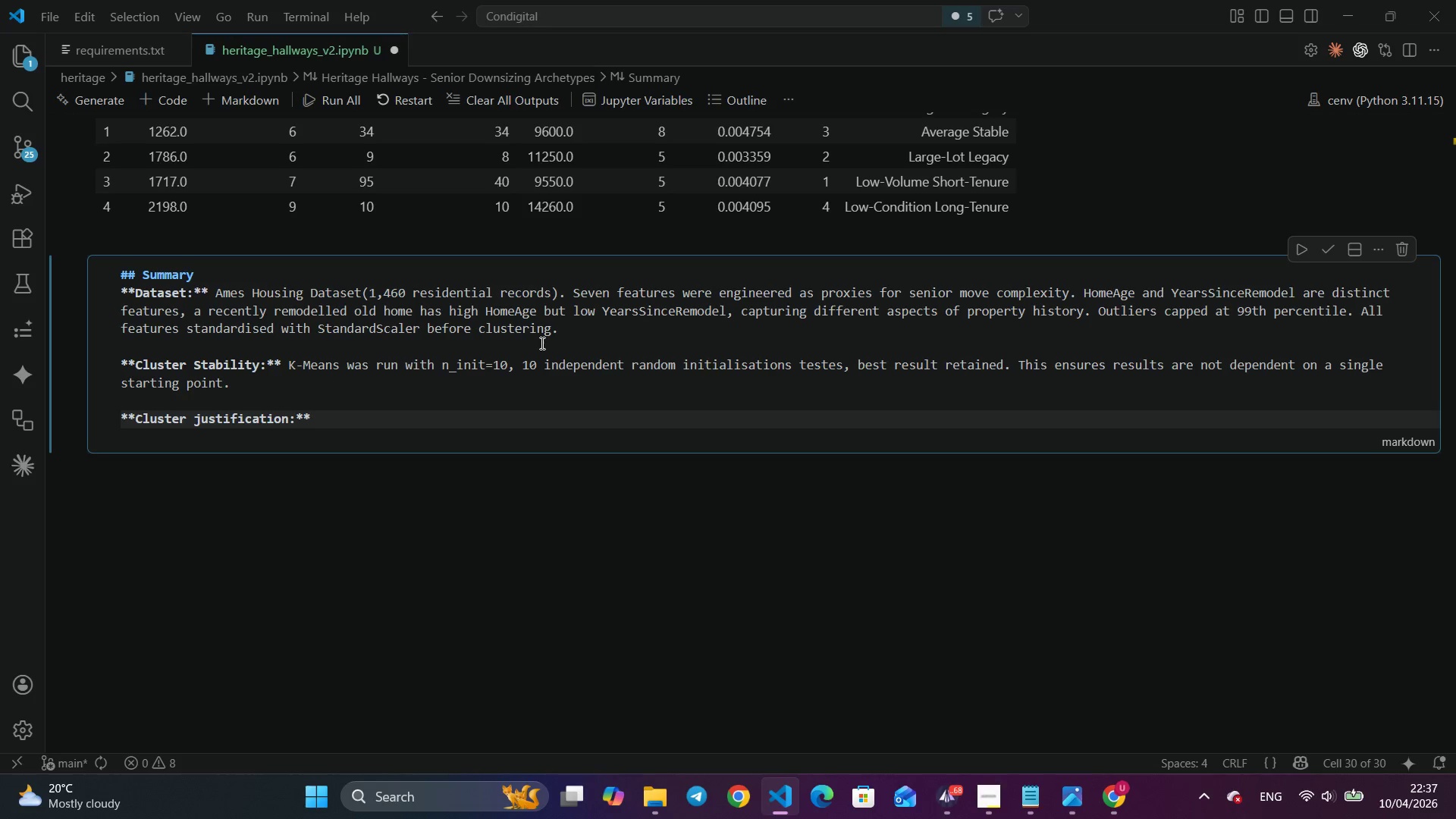 
 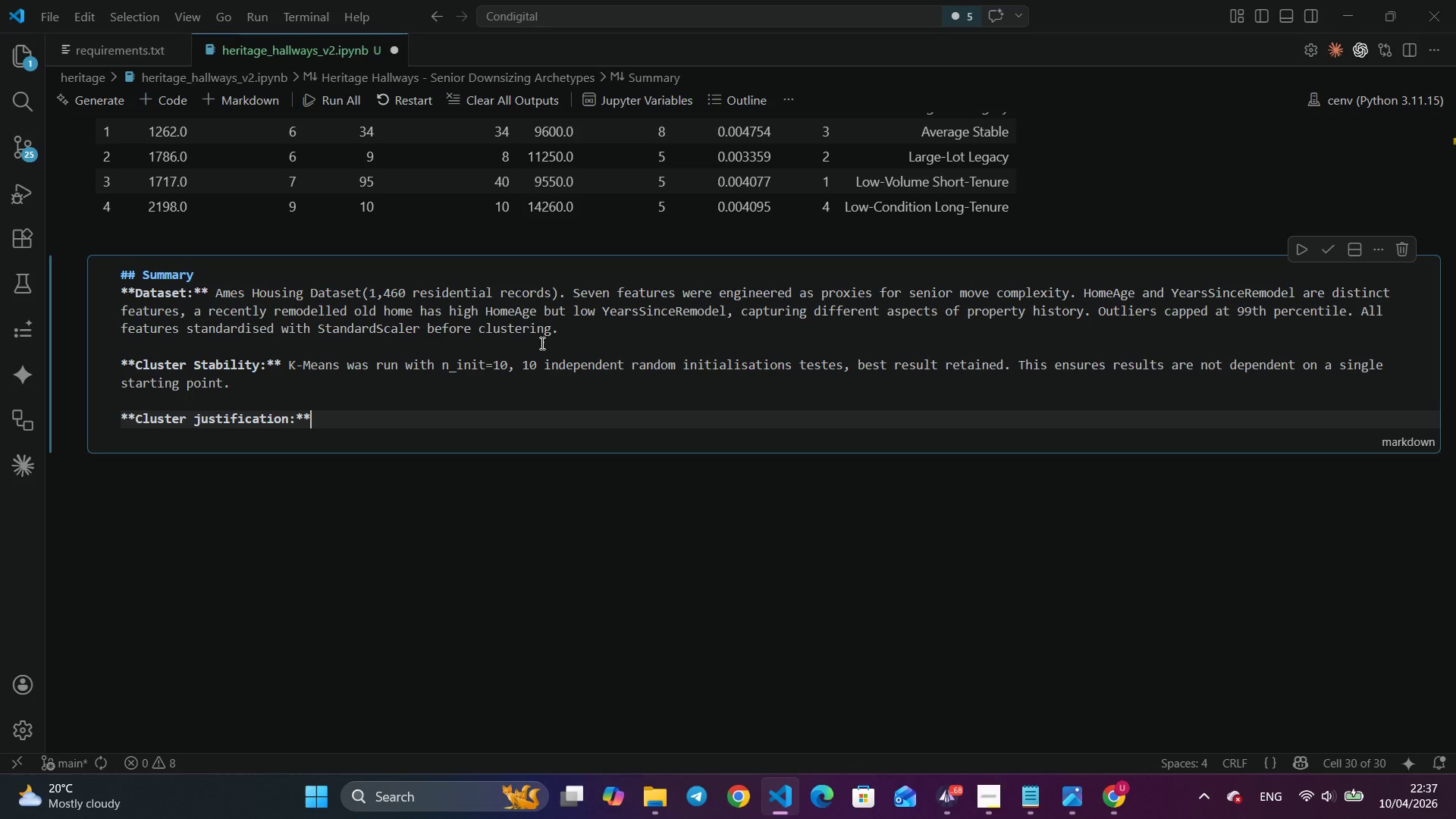 
key(ArrowRight)
 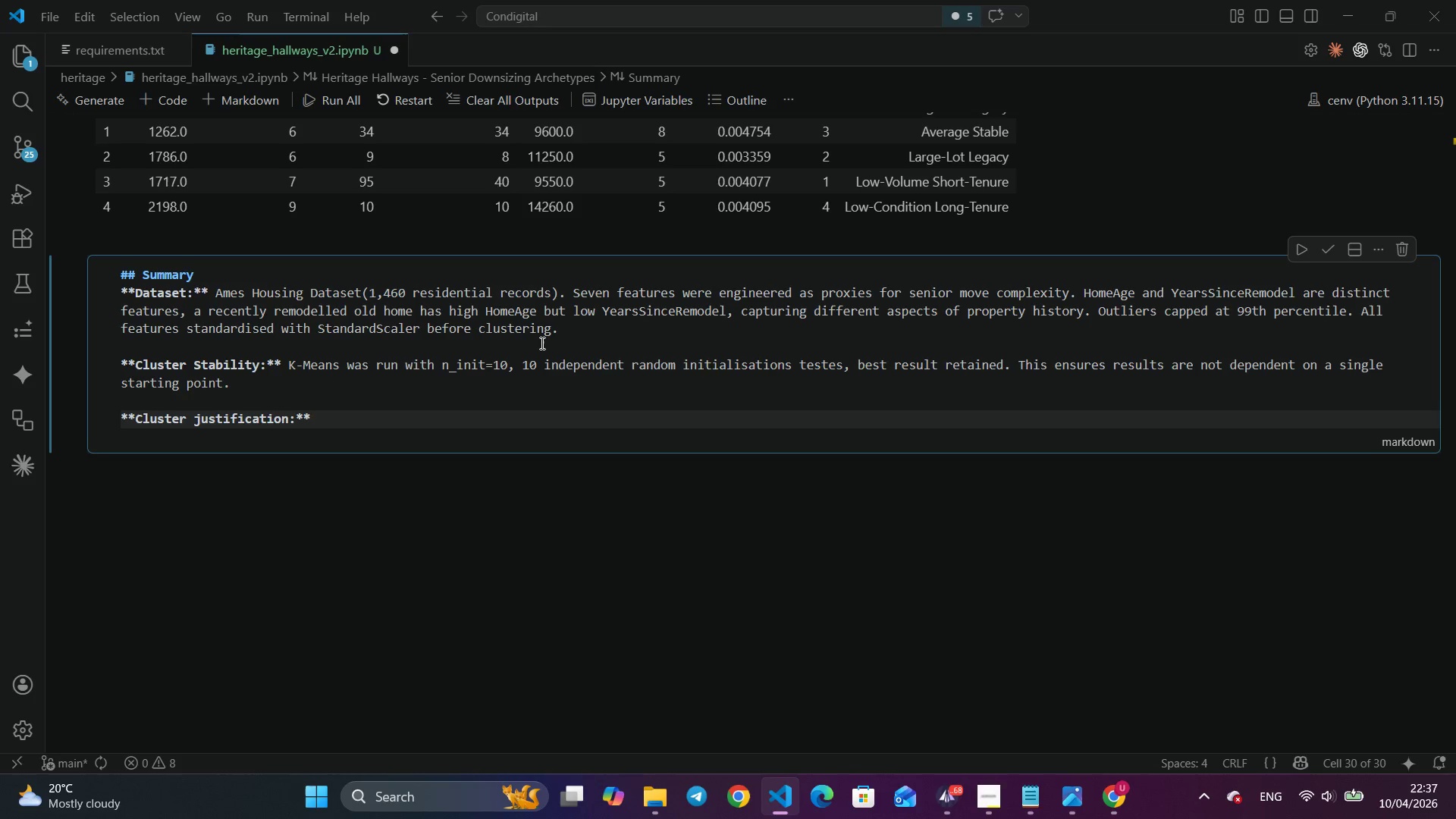 
type( Bot elbow method and silhouette score were computed across k=2 to k=10, k=5 ws )
key(Backspace)
key(Backspace)
type(as selected near the silhouetter optimm)
key(Backspace)
type(um and produces five meaningfully disi)
key(Backspace)
type(ticnt)
key(Backspace)
key(Backspace)
key(Backspace)
type(nct business personas. Exact silhouette score are )
key(Backspace)
key(Backspace)
key(Backspace)
type(re printed si)
key(Backspace)
key(Backspace)
type(in Section 6 above.)
 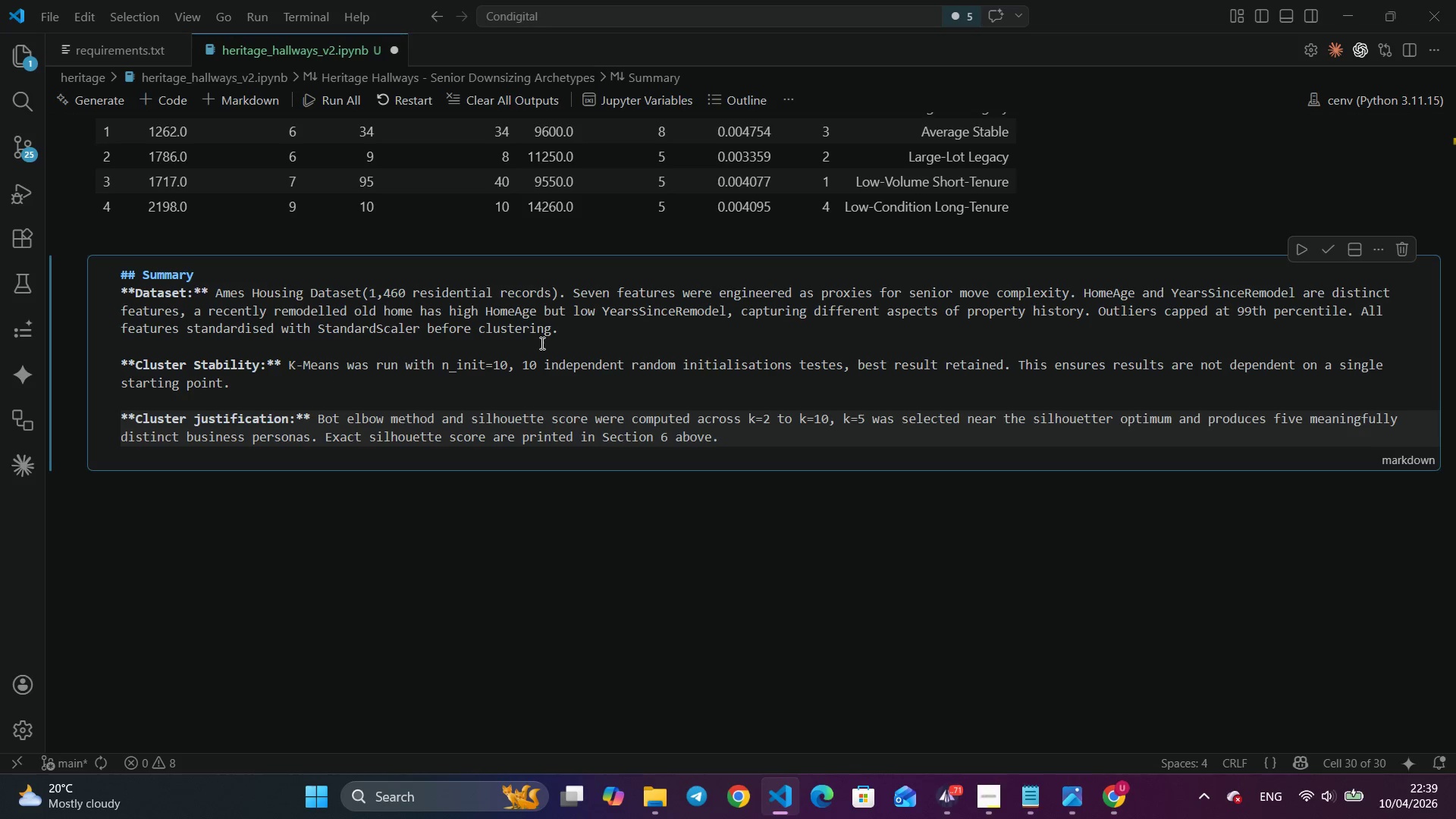 
key(Enter)
 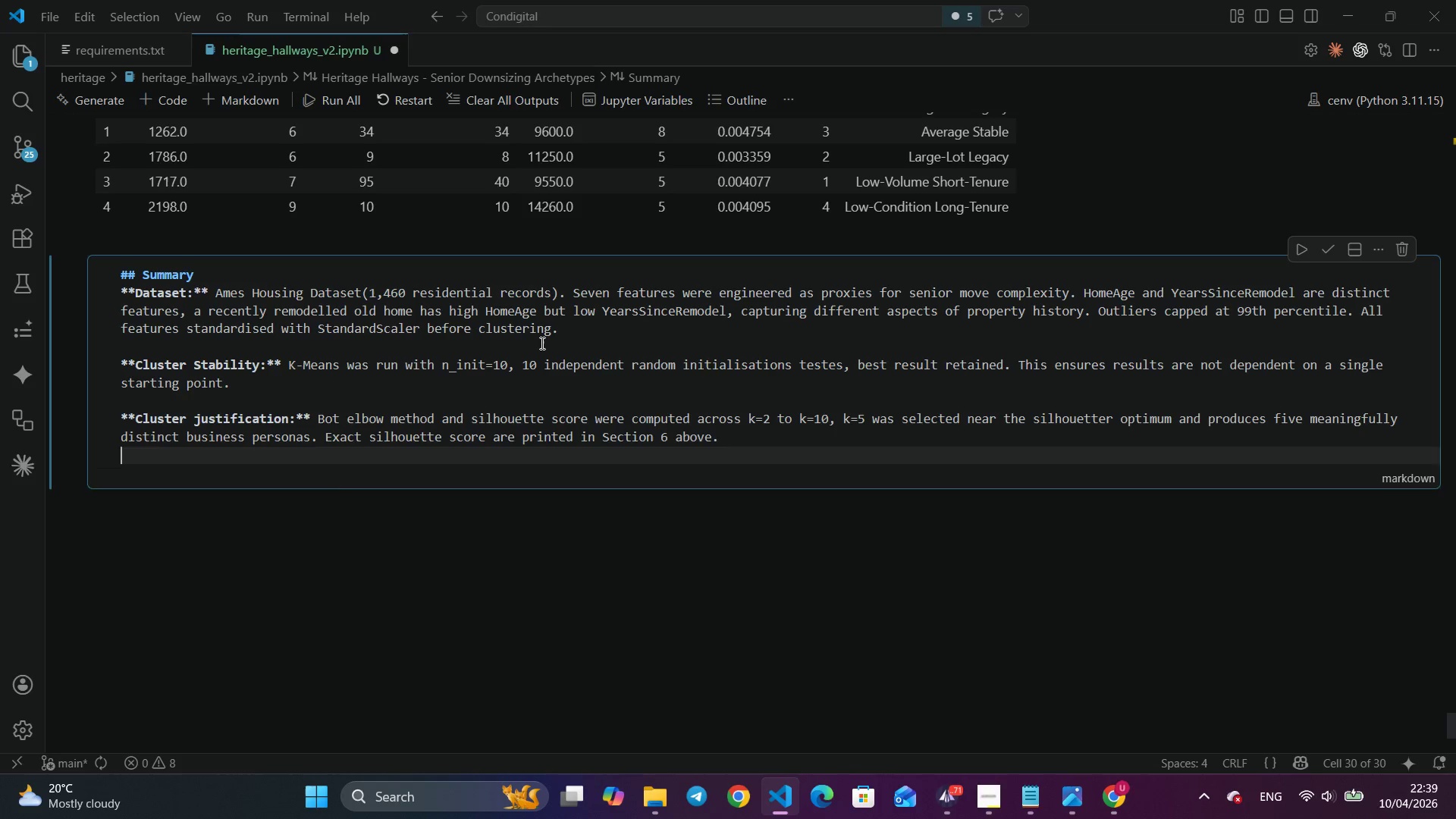 
key(Enter)
 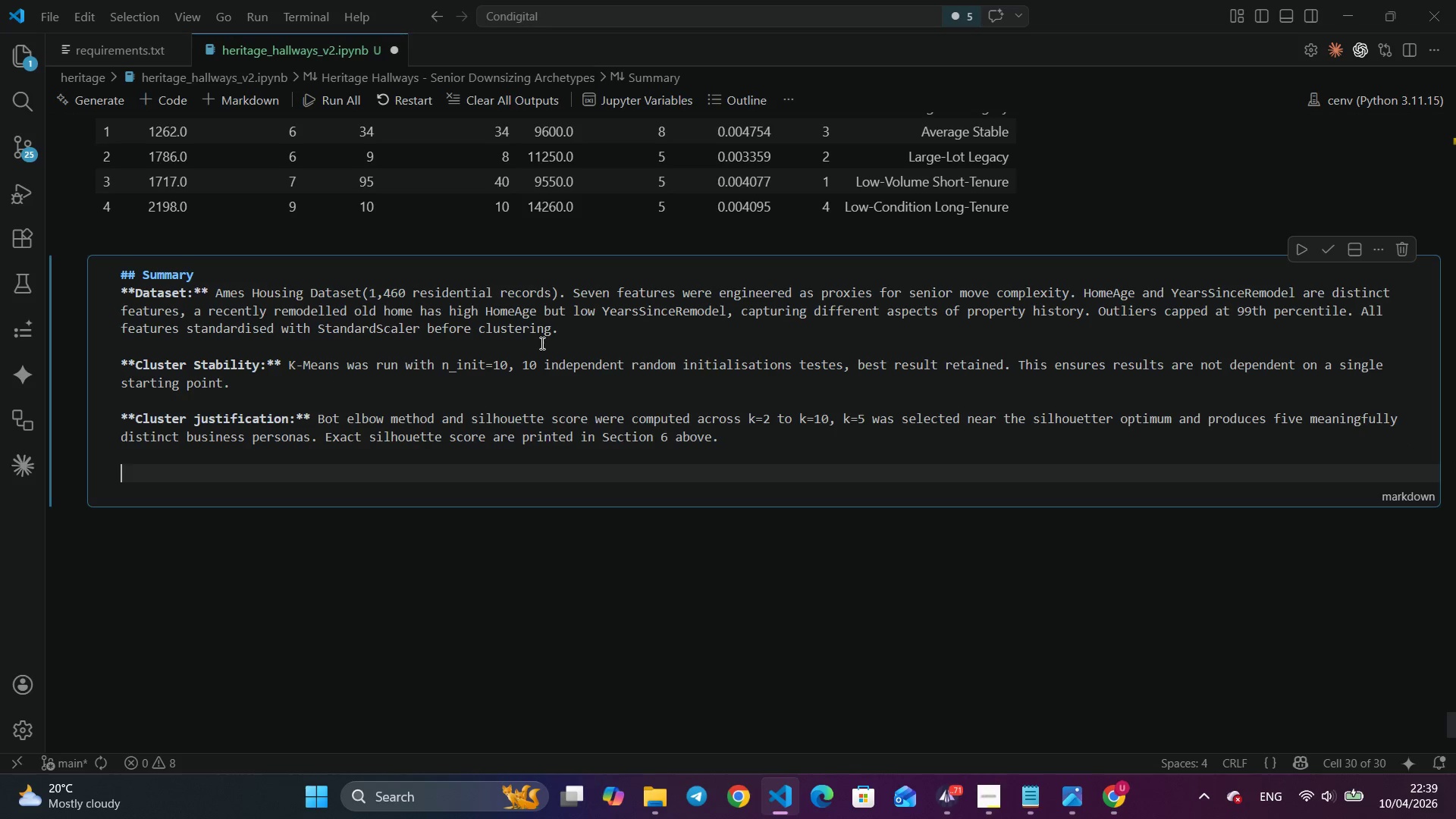 
type(**PCA interpretatin)
key(Backspace)
type(on: )
key(Backspace)
type(** PC1 is pria)
key(Backspace)
type(mary)
key(Backspace)
type(ily dire)
key(Backspace)
type(ven by living area and room count, it separates large complex homes from small simple ones. PC2 is primril)
key(Backspace)
key(Backspace)
key(Backspace)
type(atil)
key(Backspace)
key(Backspace)
key(Backspace)
type(rily driven by lot are and propery)
key(Backspace)
type(ty age, it separates large-dot)
key(Backspace)
key(Backspace)
key(Backspace)
type(lot older estated)
key(Backspace)
type(s from newer cp)
key(Backspace)
type(ompact properties. Together they explain the majority of vatiance in the dtset )
key(Backspace)
key(Backspace)
key(Backspace)
key(Backspace)
key(Backspace)
type(ataset adn)
key(Backspace)
key(Backspace)
type(nd clearly spe)
key(Backspace)
key(Backspace)
type(eparate the five clusters in 2D space.)
 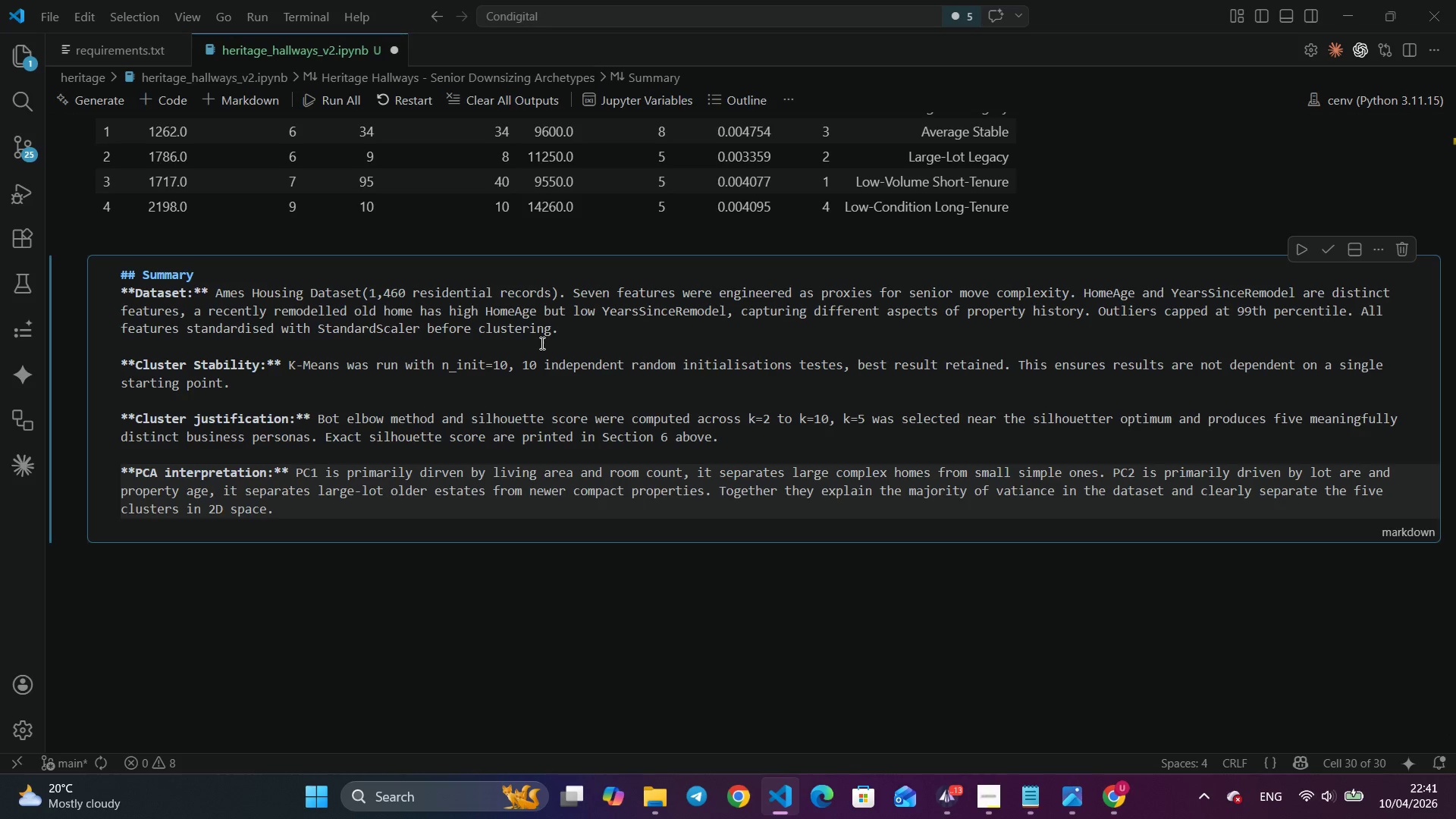 
key(Enter)
 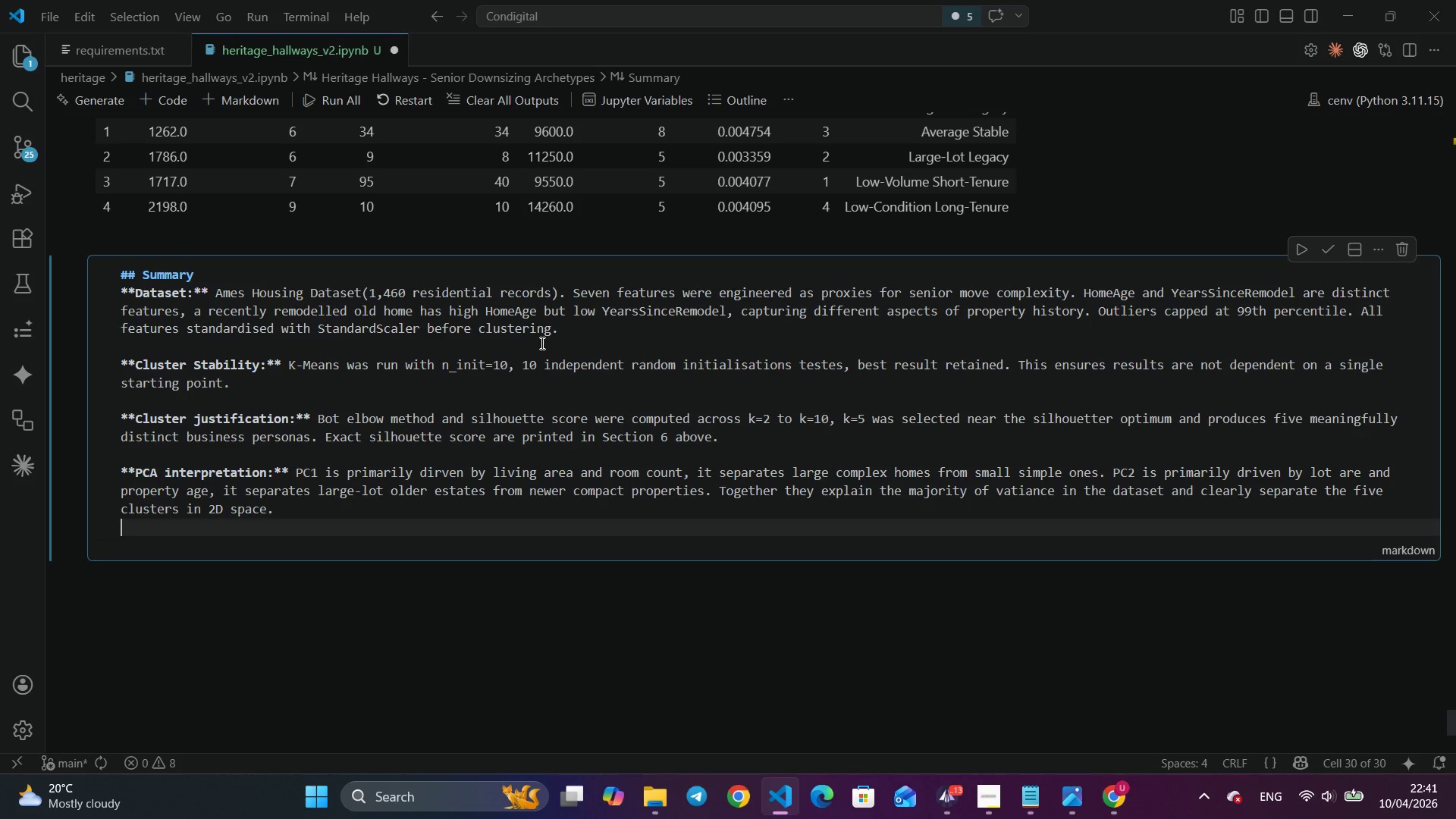 
key(Enter)
 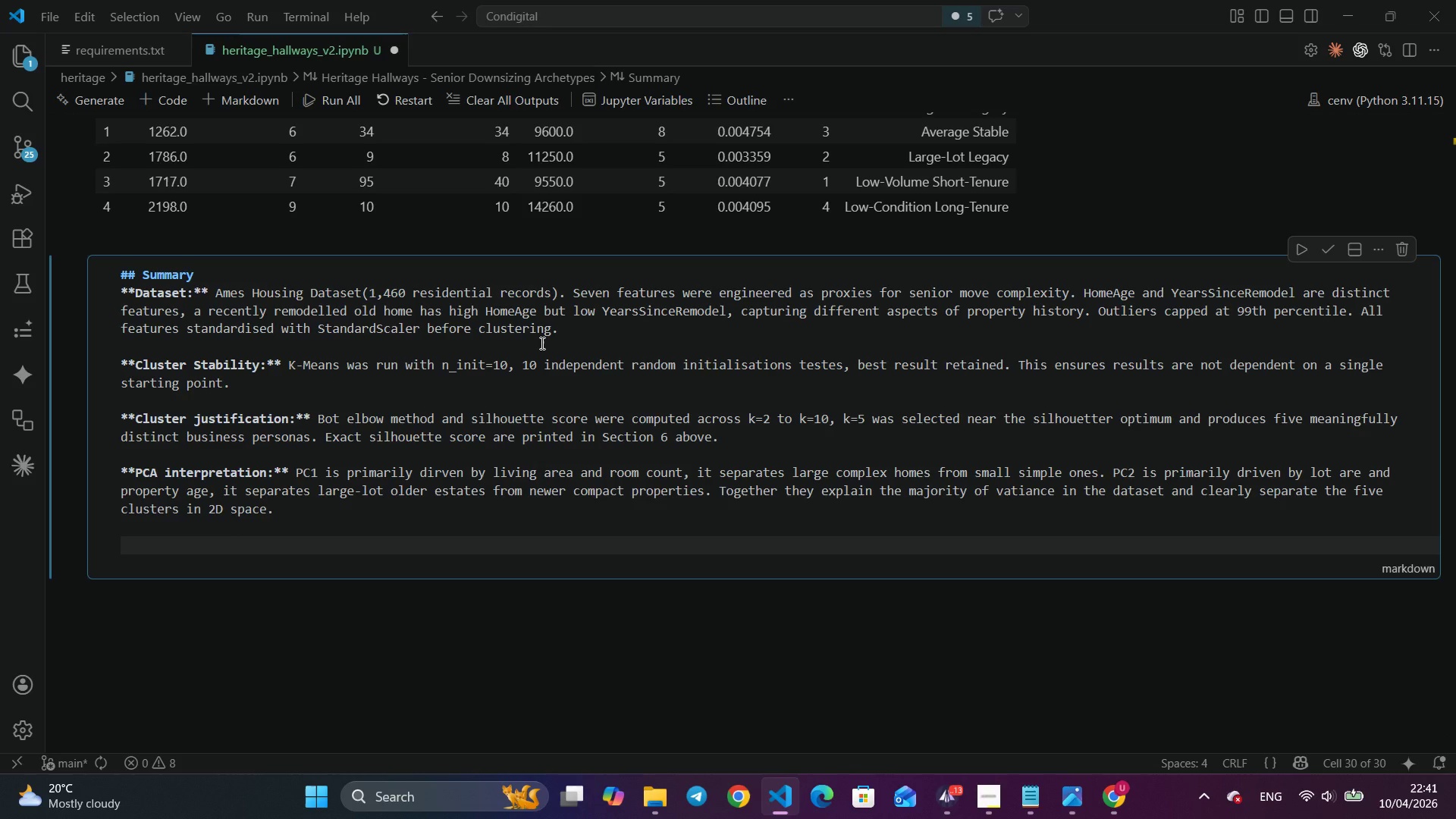 
type(**The fi)
key(Backspace)
key(Backspace)
type(Five Downsizing Archetypes:**)
 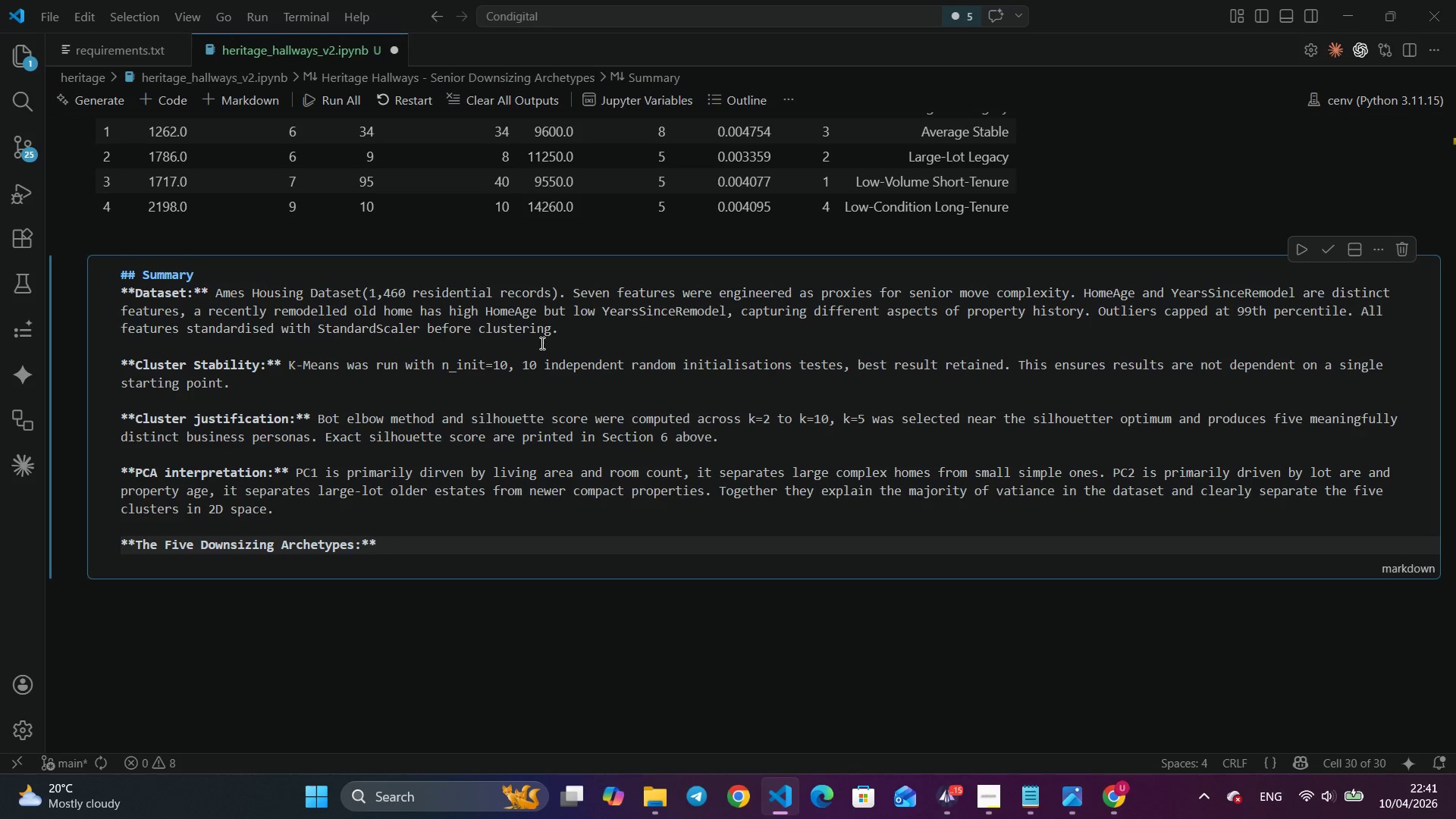 
key(Enter)
 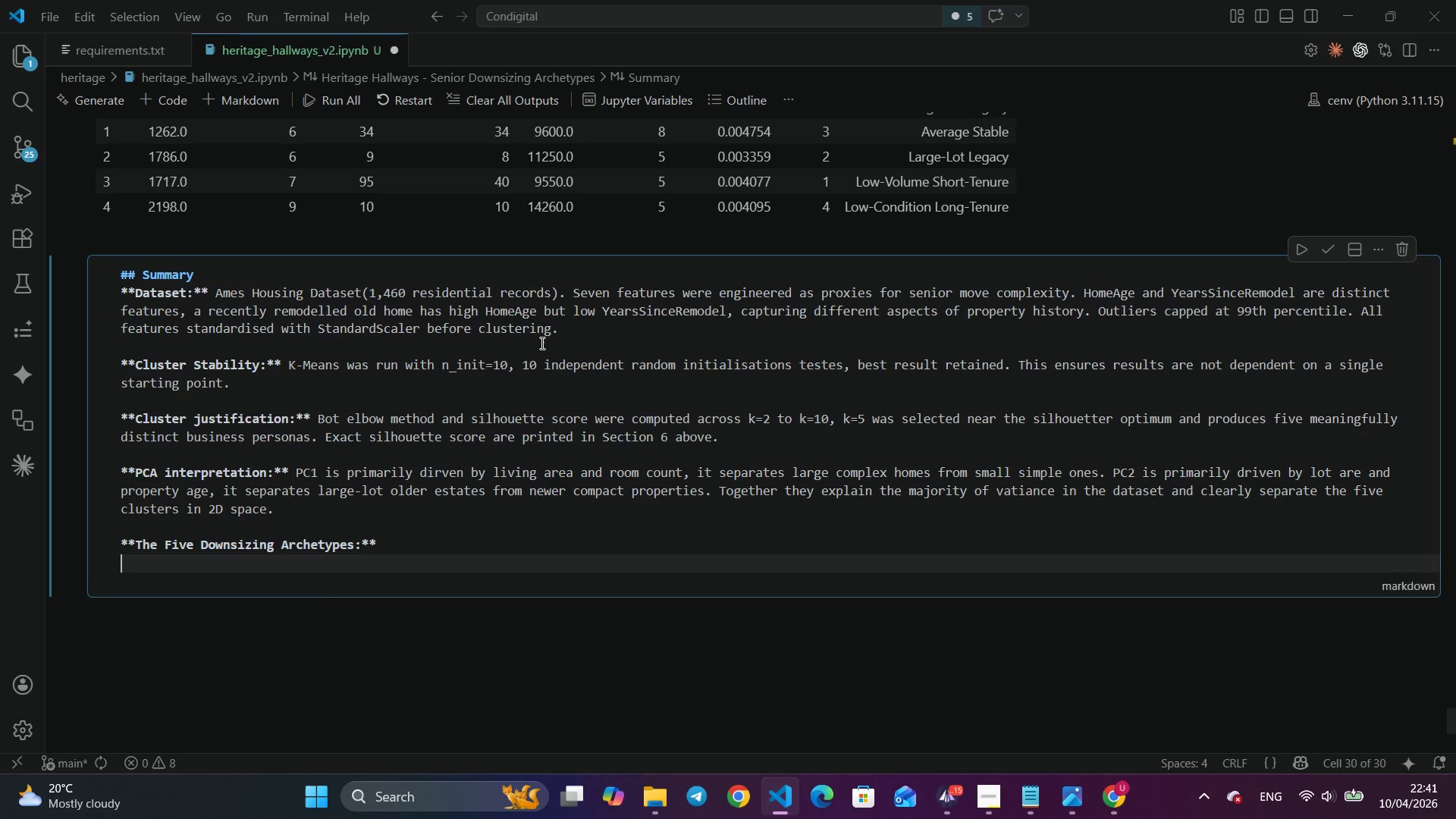 
key(Enter)
 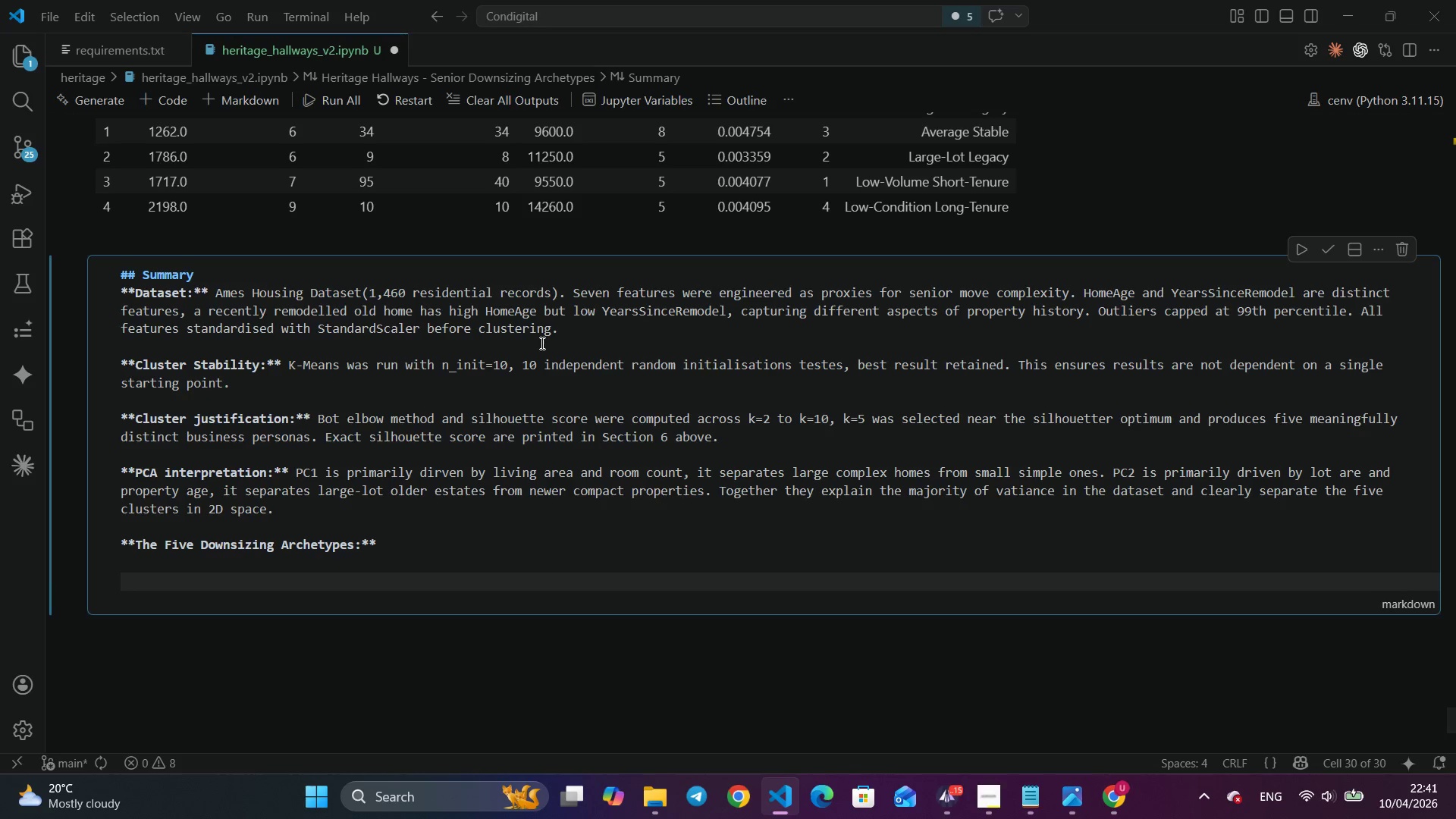 
scroll: coordinate [541, 343], scroll_direction: down, amount: 7.0
 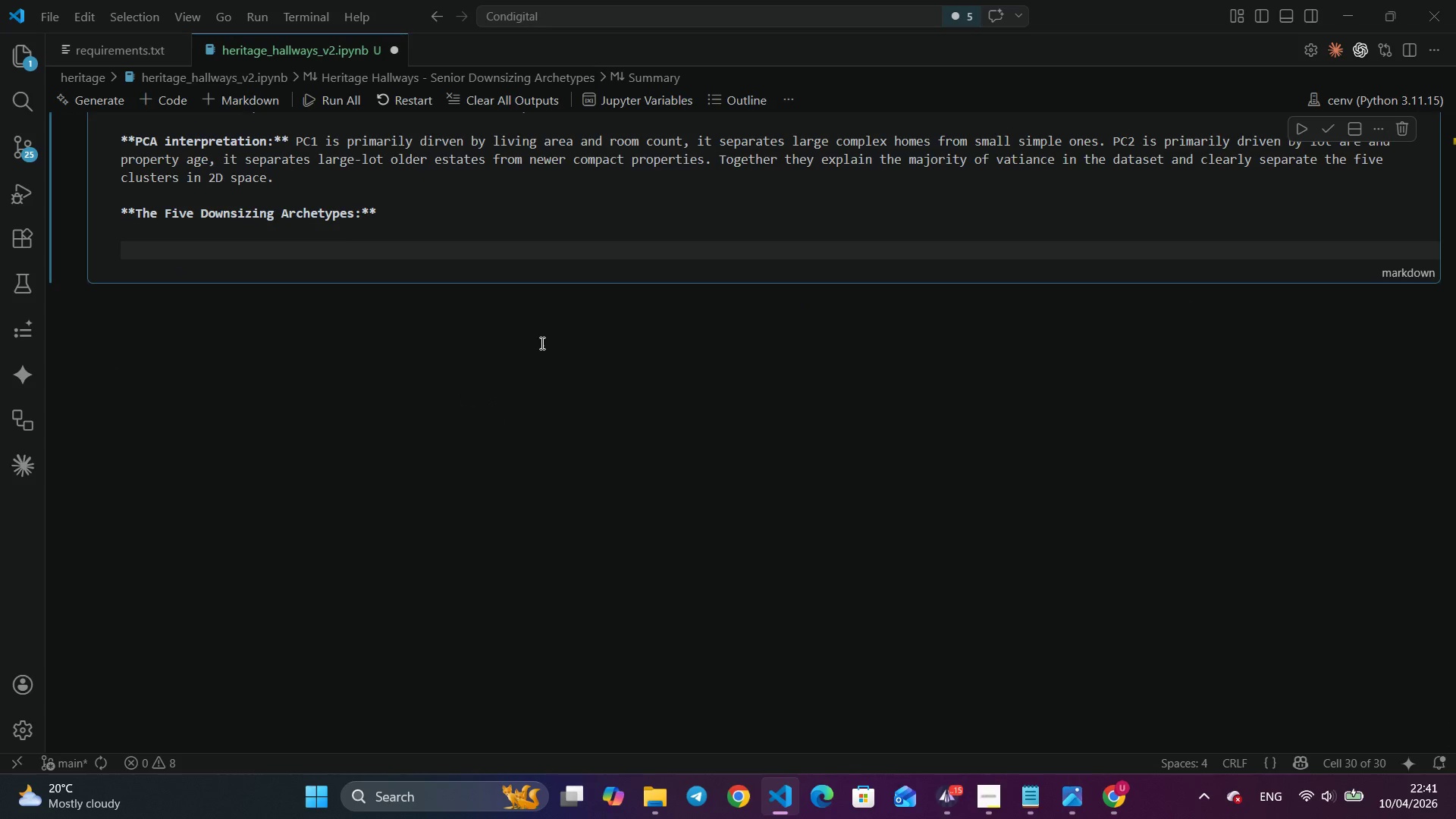 
wait(6.43)
 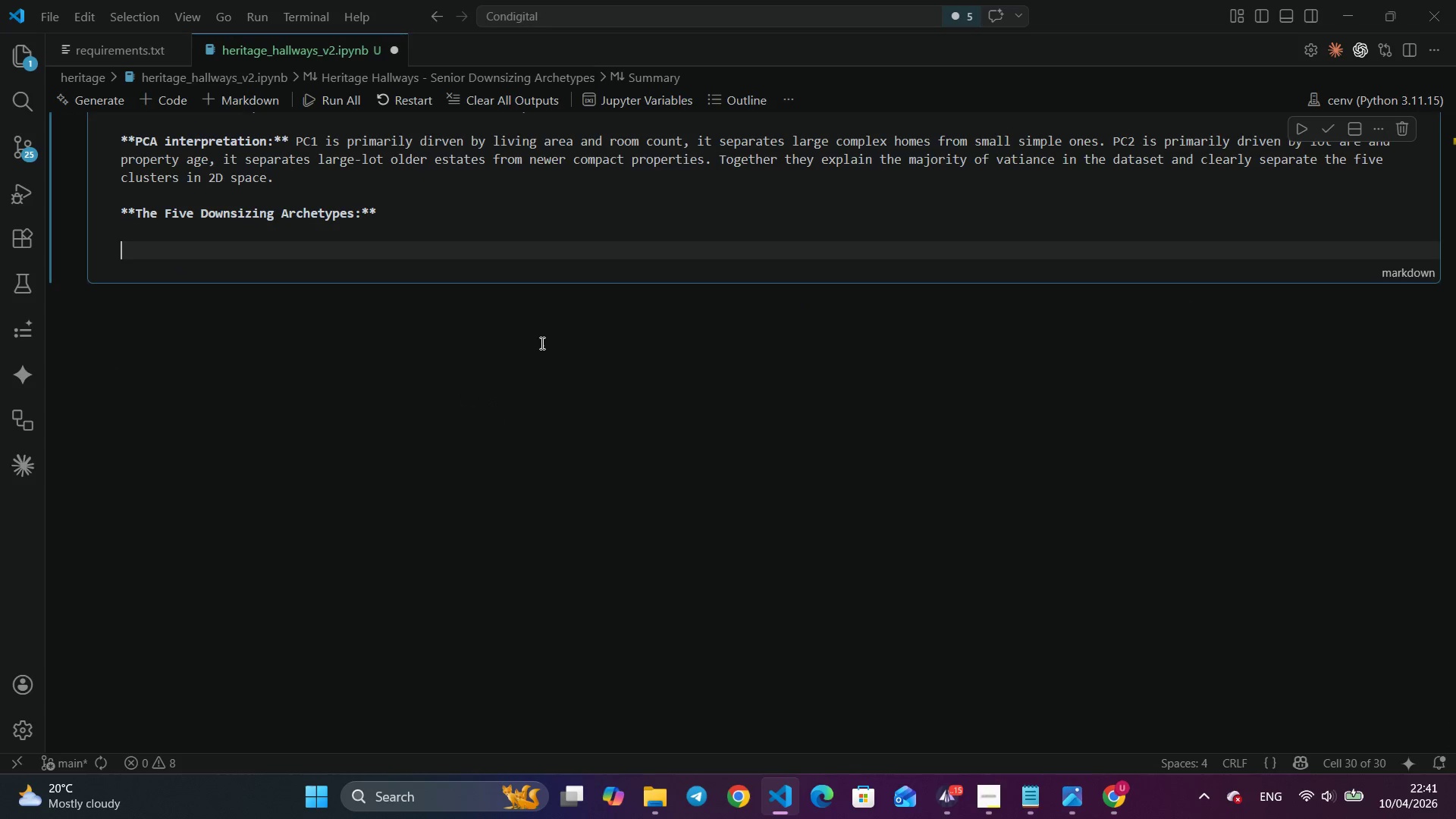 
type(-**)
key(Backspace)
key(Backspace)
type( **High-Volume Long_)
key(Backspace)
type(-Tenure)
 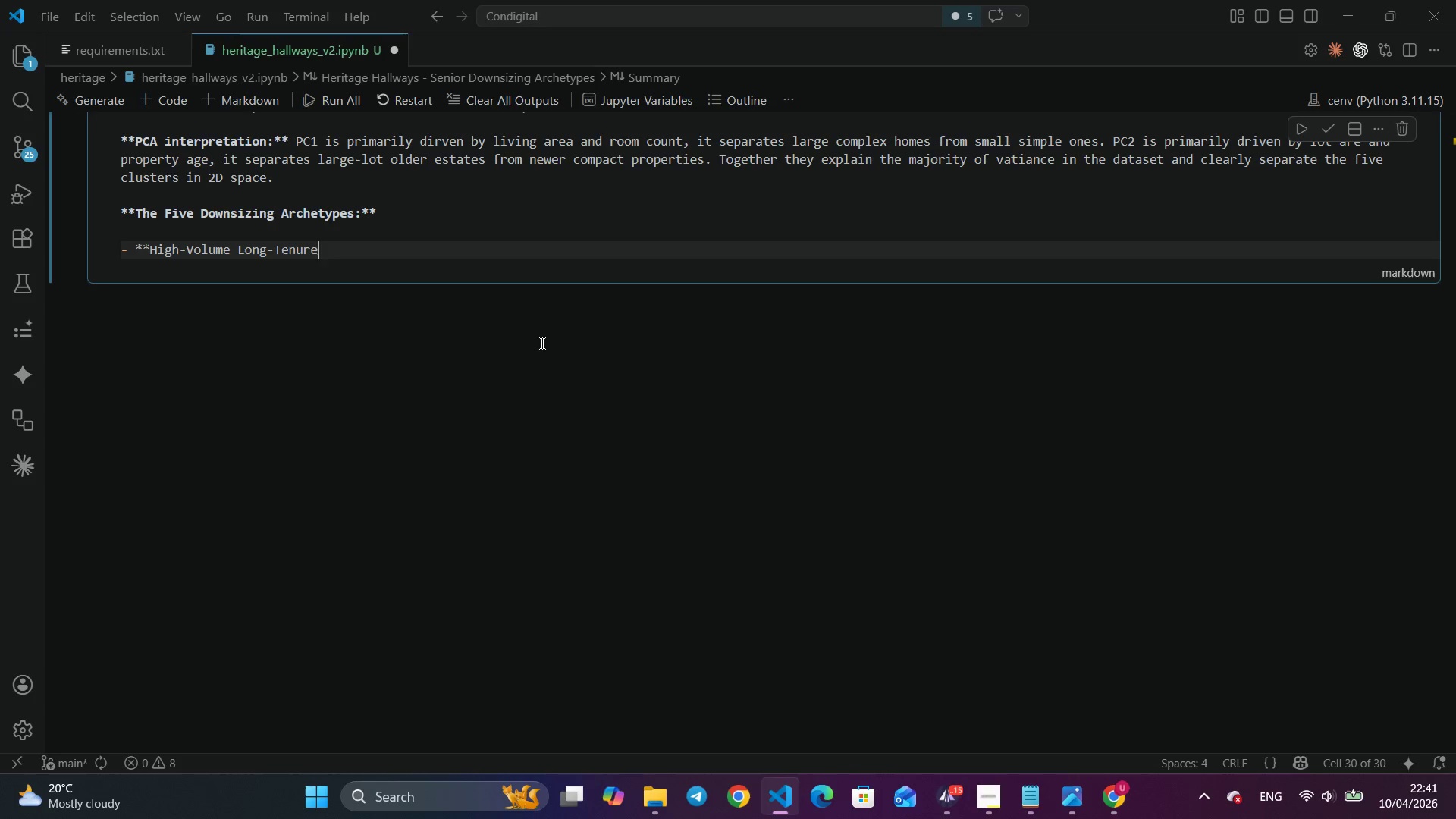 
type(::)
key(Backspace)
type(** largest homes, most rooms, older)
key(Backspace)
type(st structures. Highest complexiy moves requiring fulle)
key(Backspace)
type( esa)
key(Backspace)
type(tate coordinatin)
key(Backspace)
type(on and extended timelines.)
 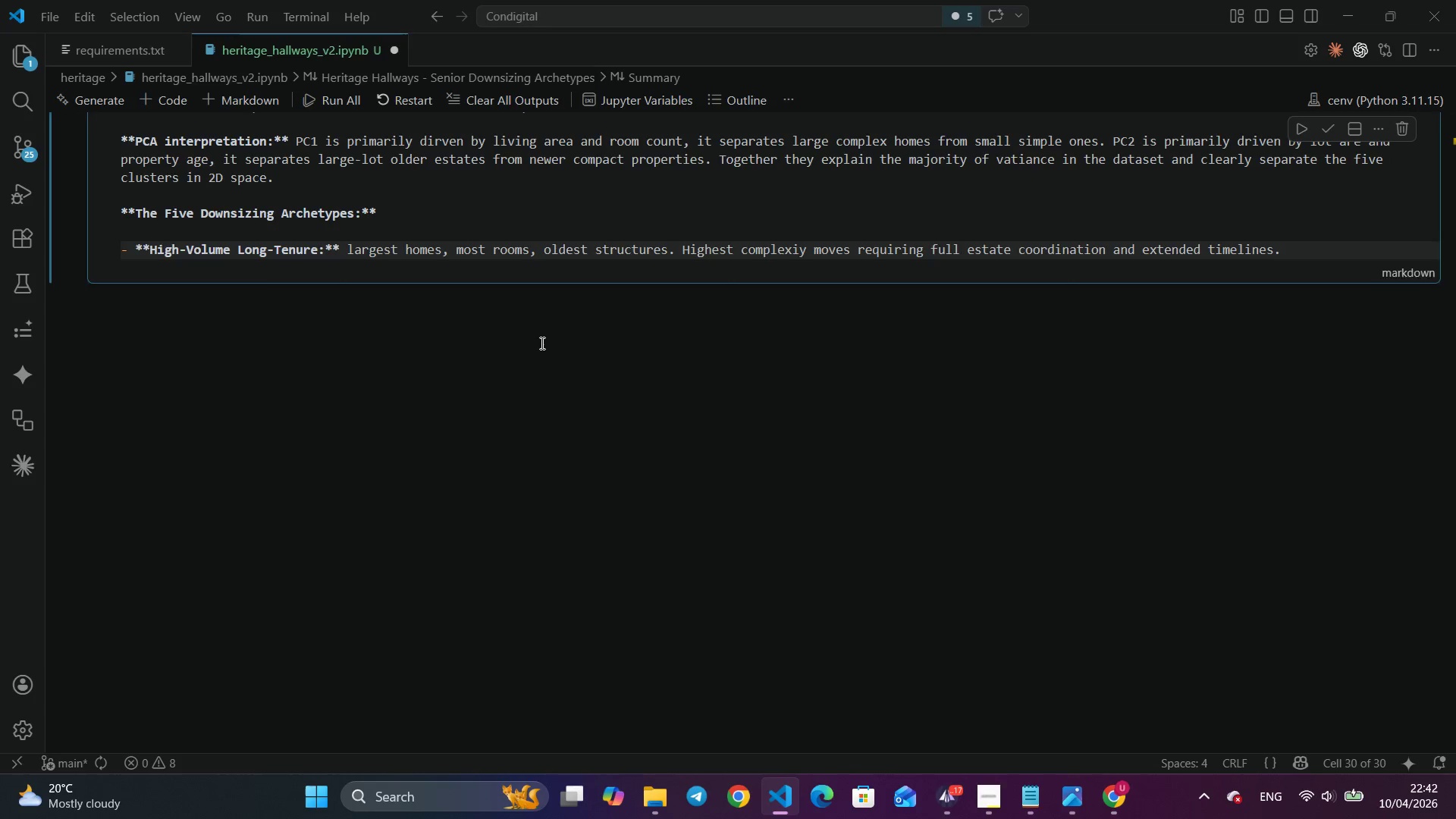 
 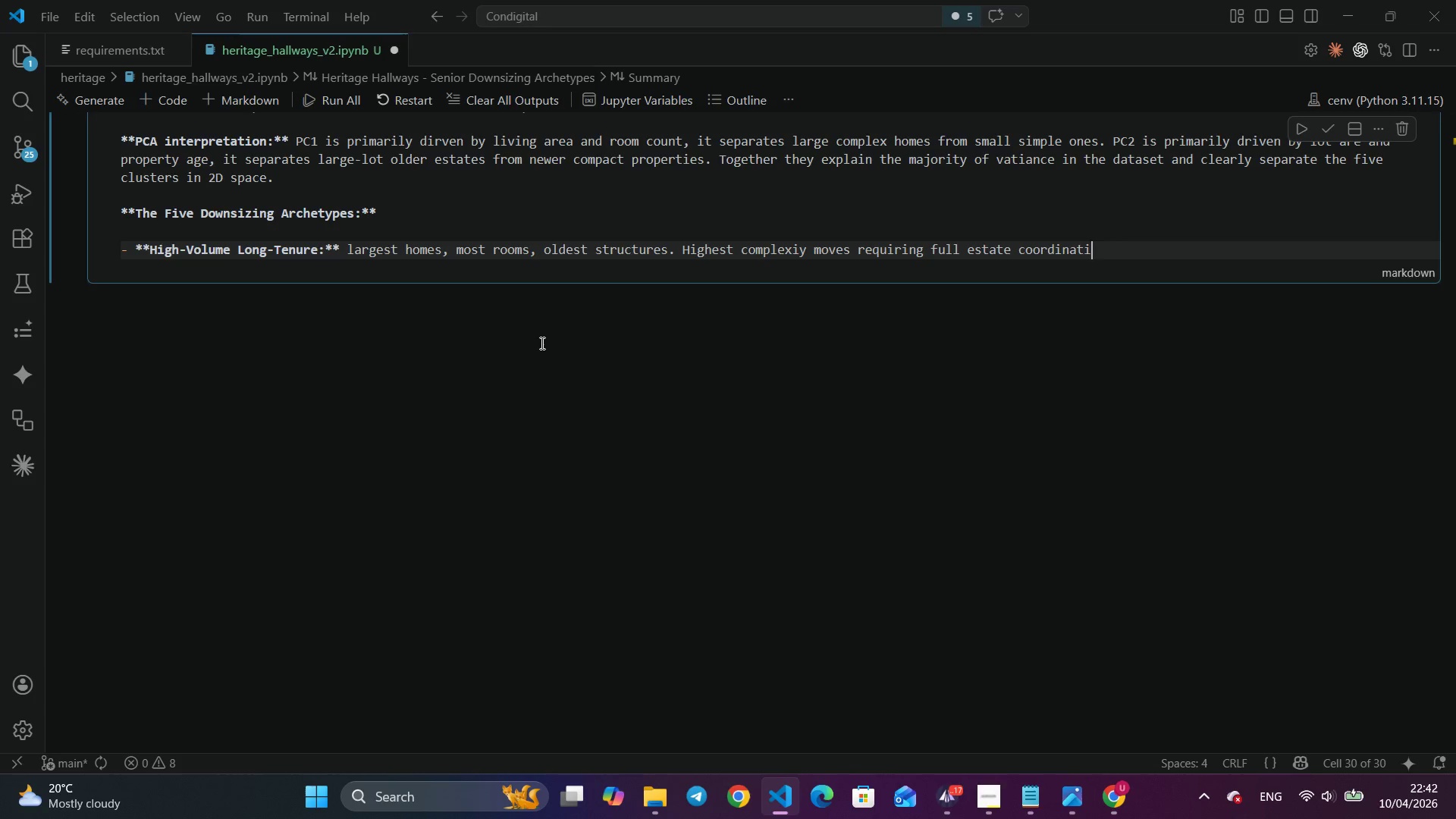 
key(Enter)
 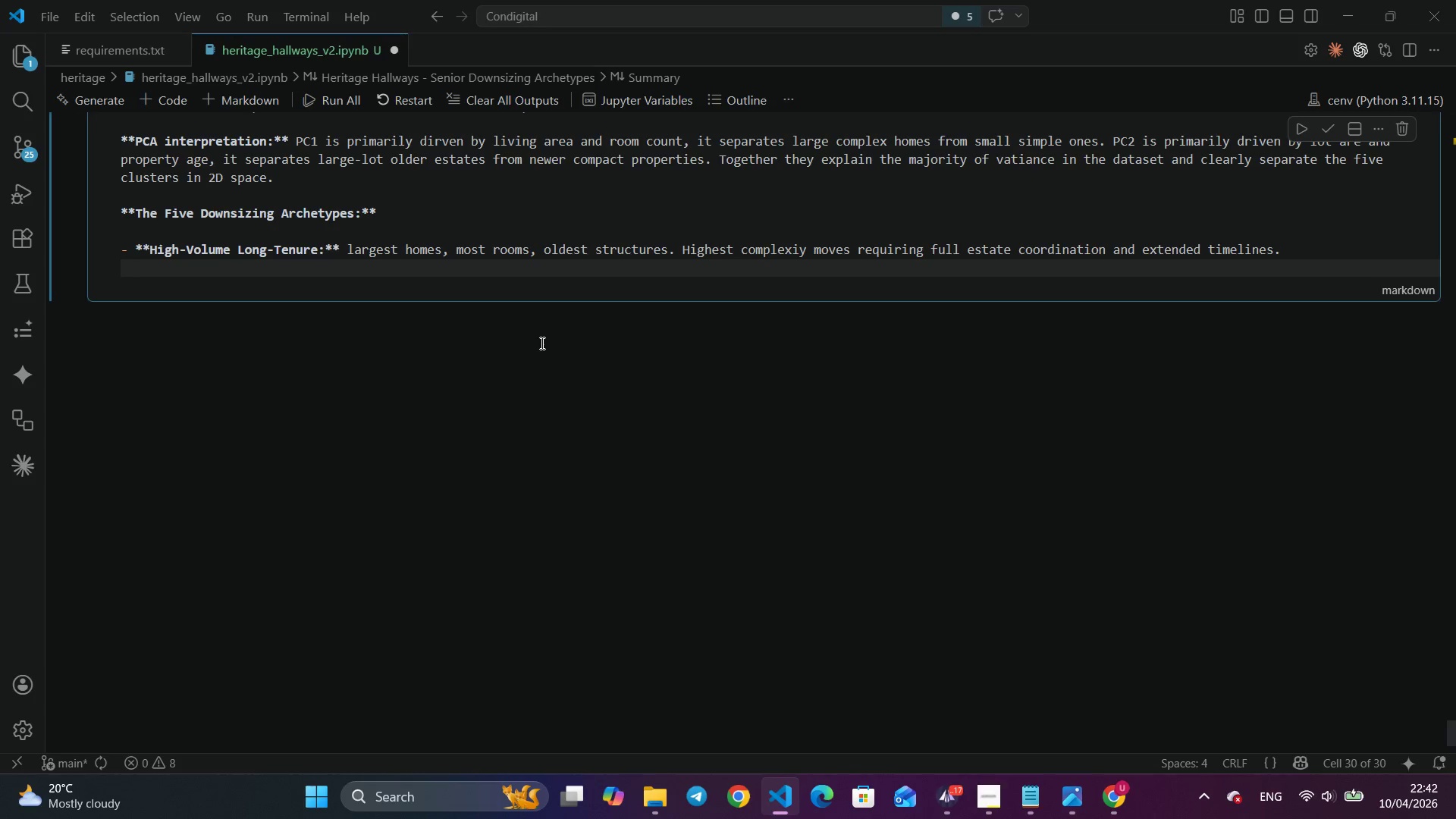 
type(- **Low-Volume Short-Tenure:** smallest footprint, newst)
key(Backspace)
key(Backspace)
type(est cos)
key(Backspace)
type(nstruction, Lo)
key(Backspace)
key(Backspace)
key(Backspace)
key(Backspace)
type(. Lowest complecx)
key(Backspace)
key(Backspace)
type(xiy)
key(Backspace)
type(ty, standt)
key(Backspace)
type(ard crew and single)
key(Backspace)
key(Backspace)
type(le day sufficent.)
 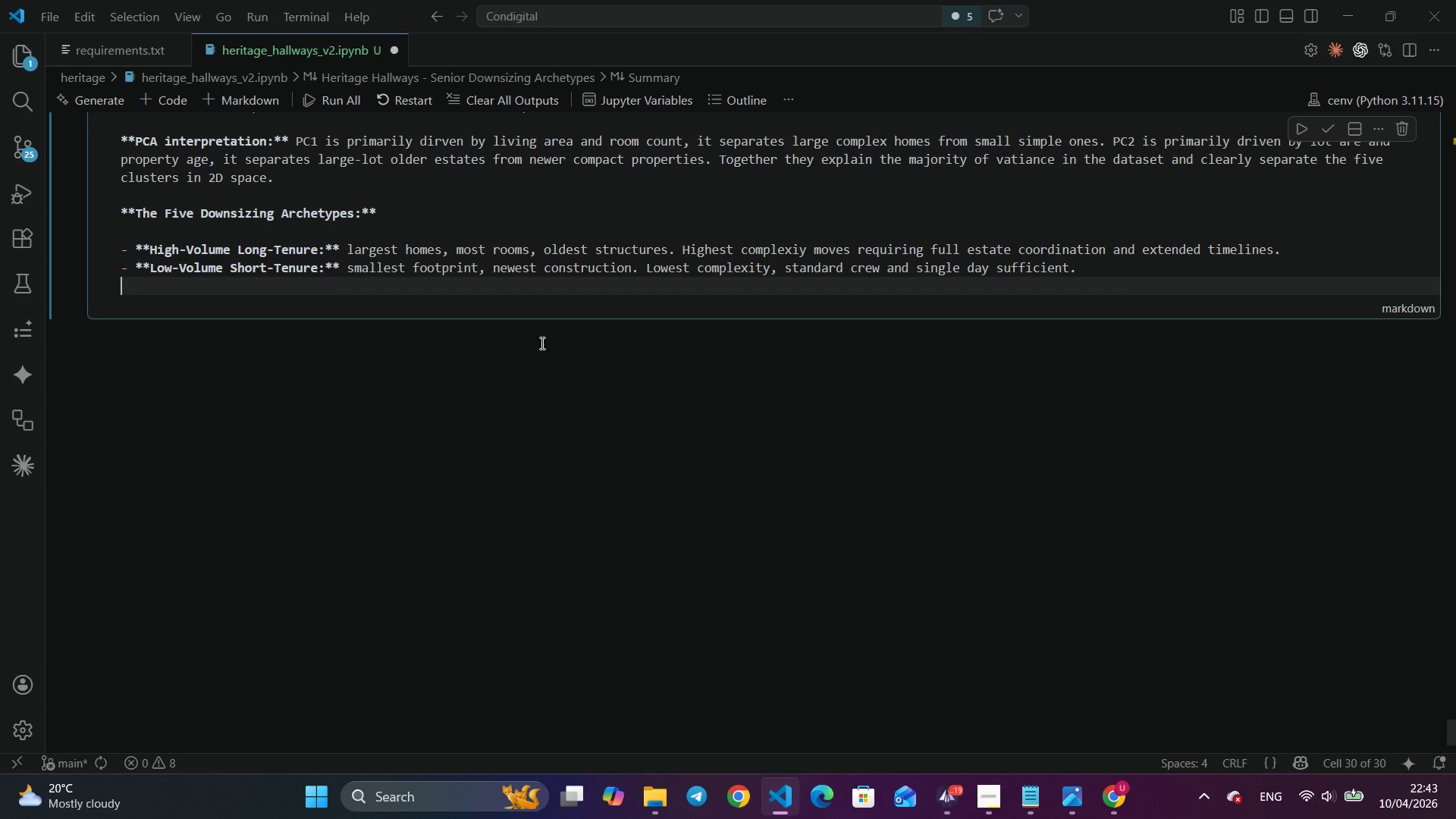 
 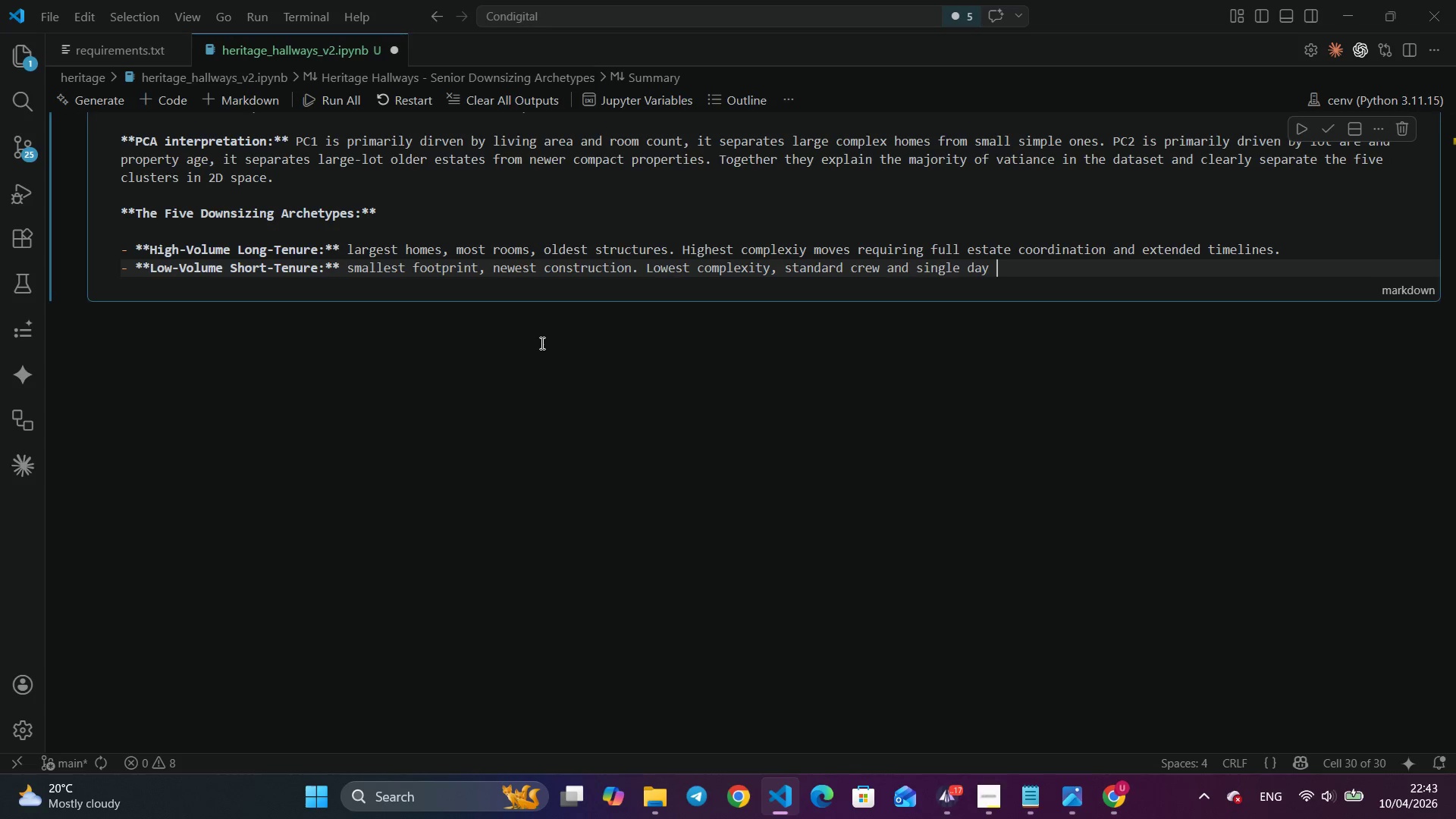 
key(Enter)
 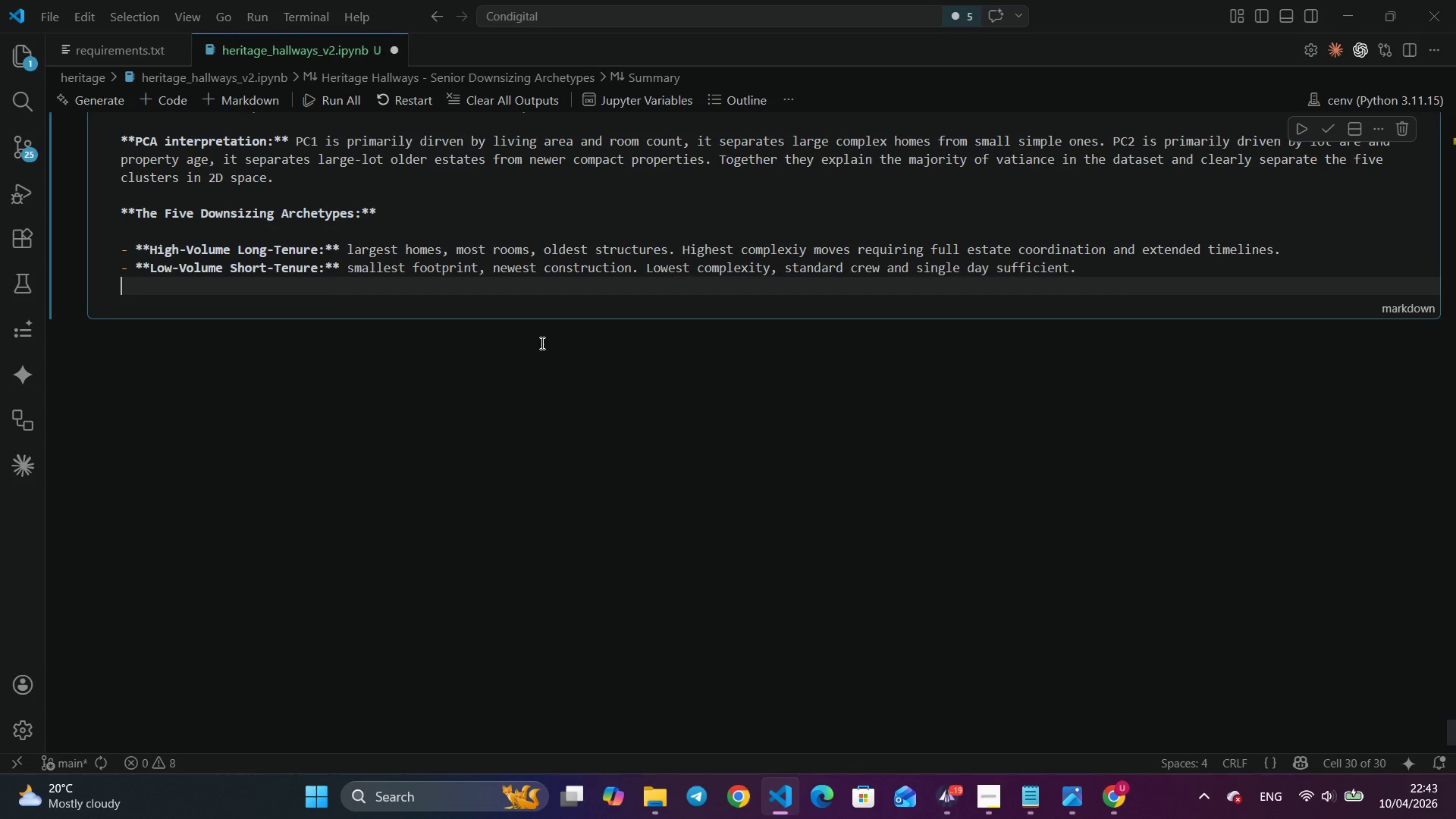 
type(- **Large0Lot)
key(Backspace)
key(Backspace)
key(Backspace)
key(Backspace)
type(-Lot Legacy:** very lare)
key(Backspace)
type(ge o)
key(Backspace)
type(lots, older structures, high outdoor asset density. Teq)
key(Backspace)
key(Backspace)
key(Backspace)
type(Requires specialist handling and garder)
key(Backspace)
type(n/outdoor coordination.)
 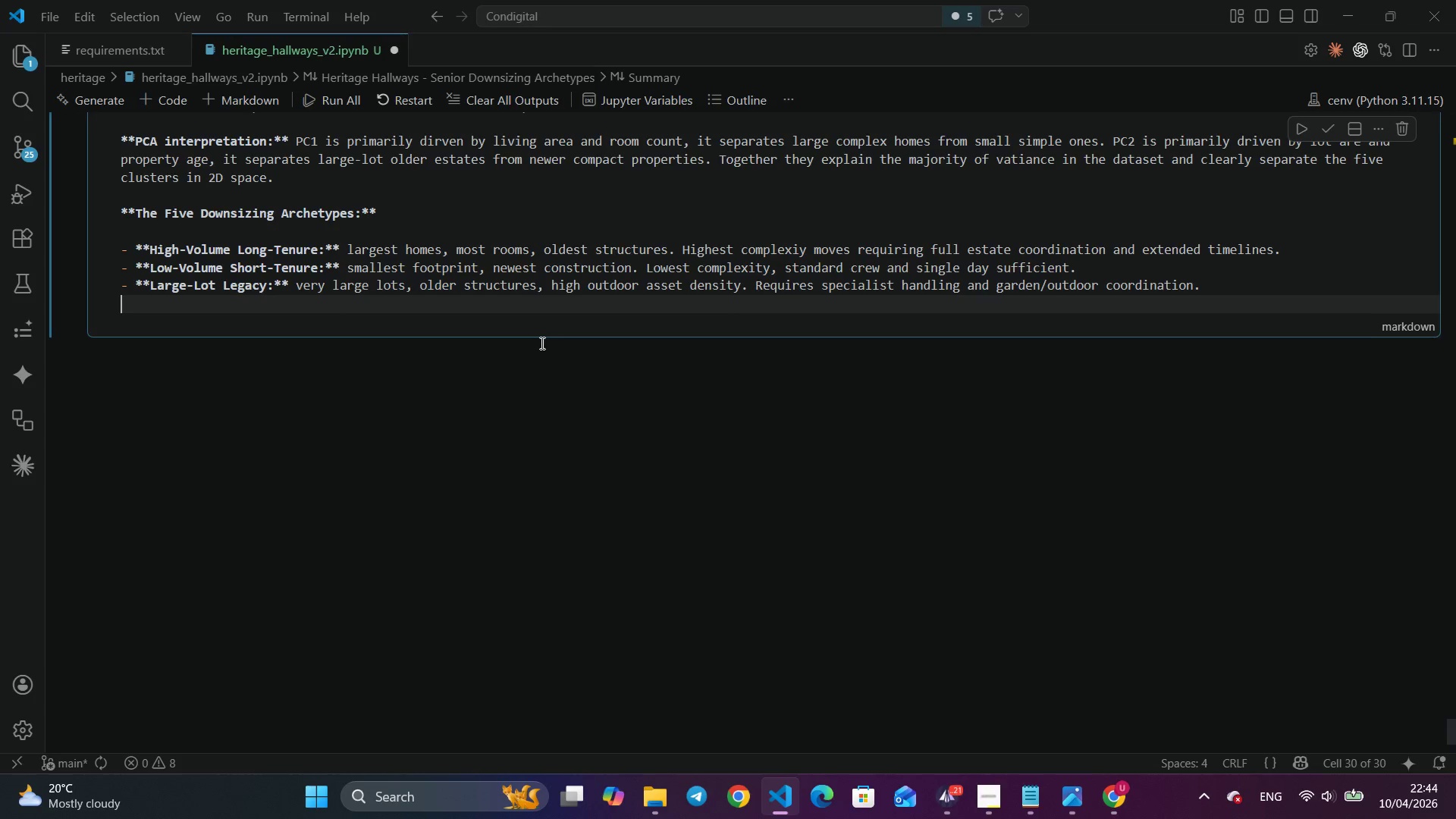 
 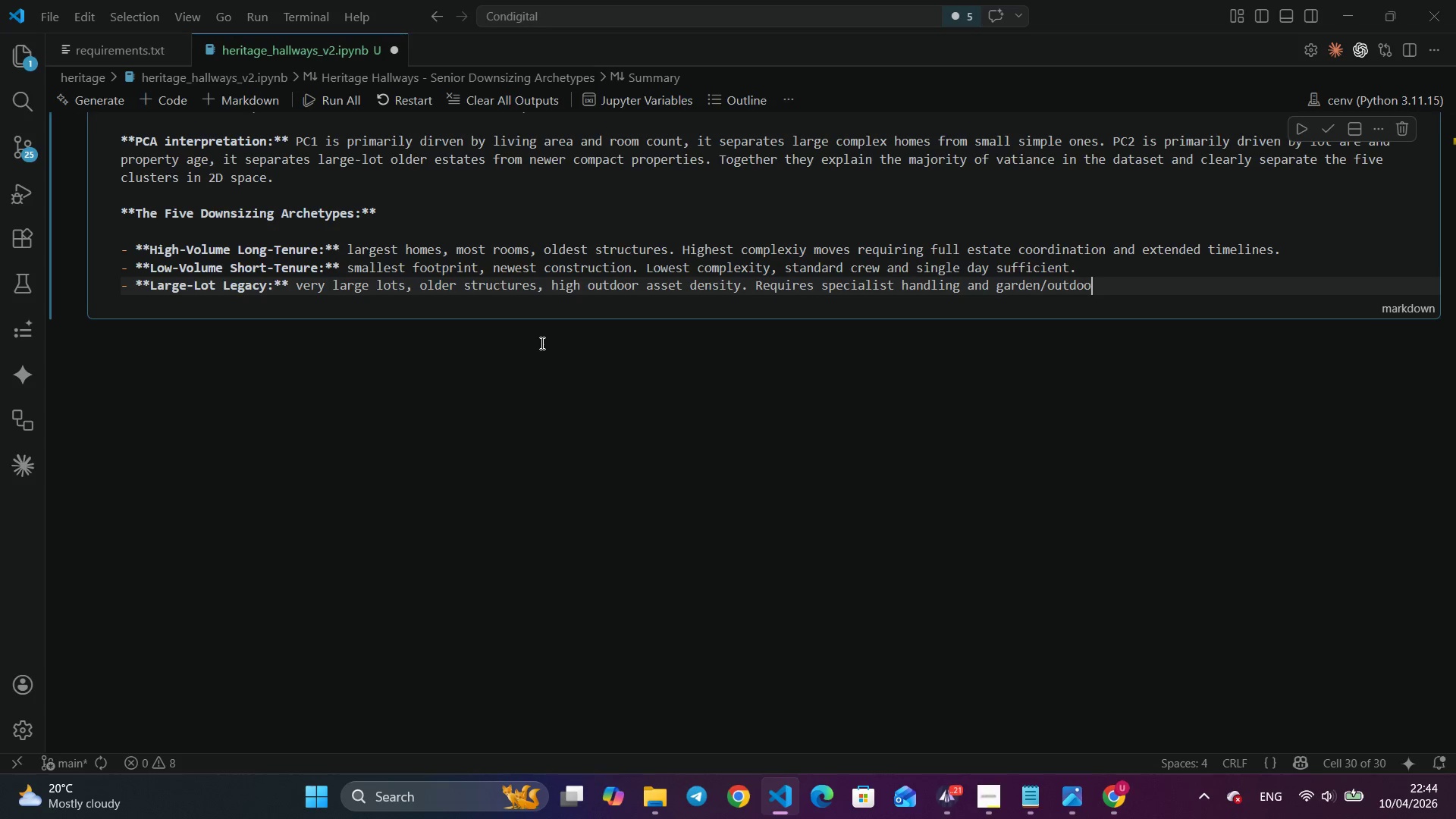 
key(Enter)
 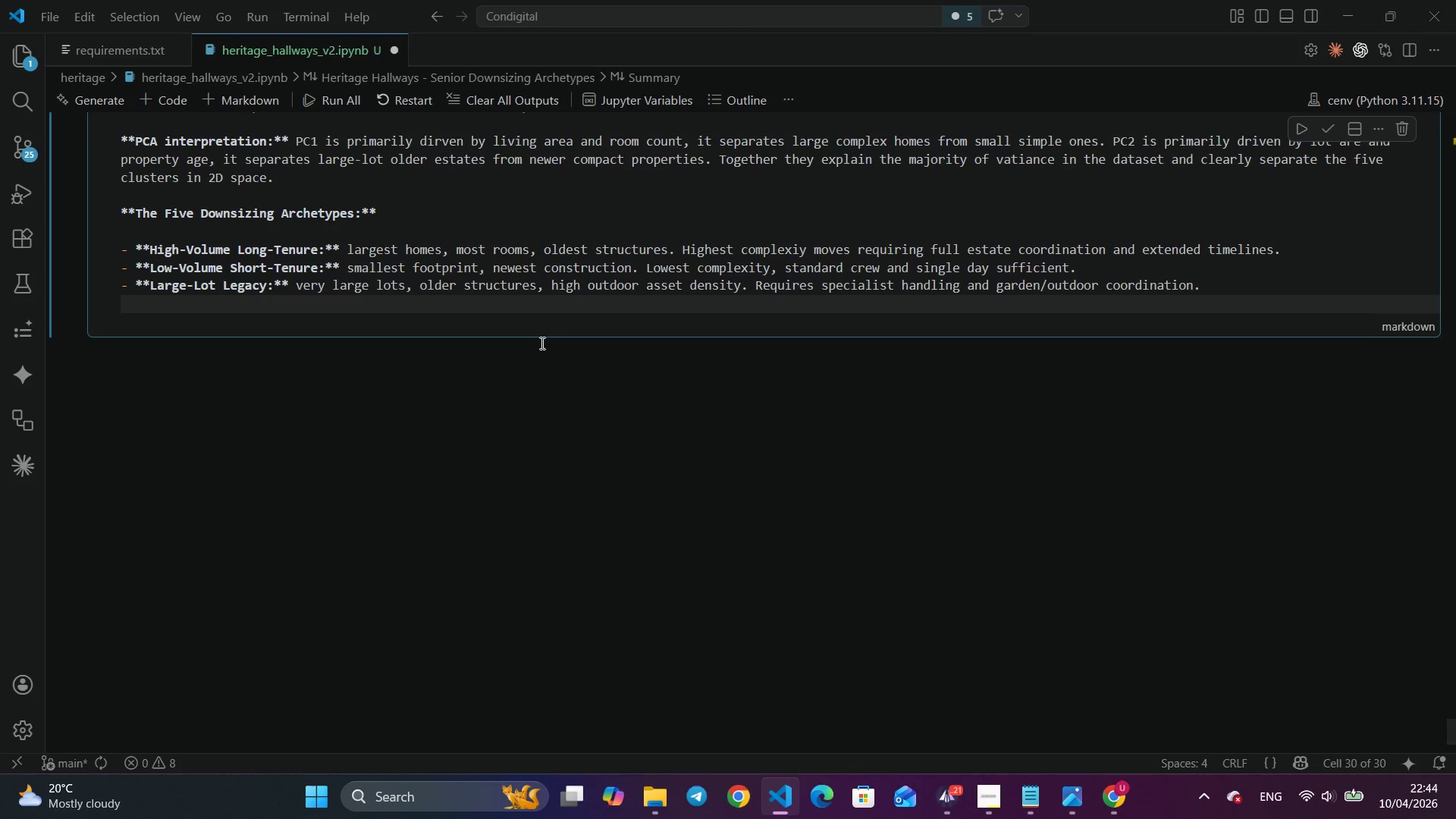 
type(- **Avetage)
key(Backspace)
key(Backspace)
key(Backspace)
key(Backspace)
type(raf)
key(Backspace)
type(ge Stable:** mid-range prigi)
key(Backspace)
key(Backspace)
key(Backspace)
type(ofile, good condition, Standard move with doa)
key(Backspace)
type(nation cor)
key(Backspace)
type(ordination.)
 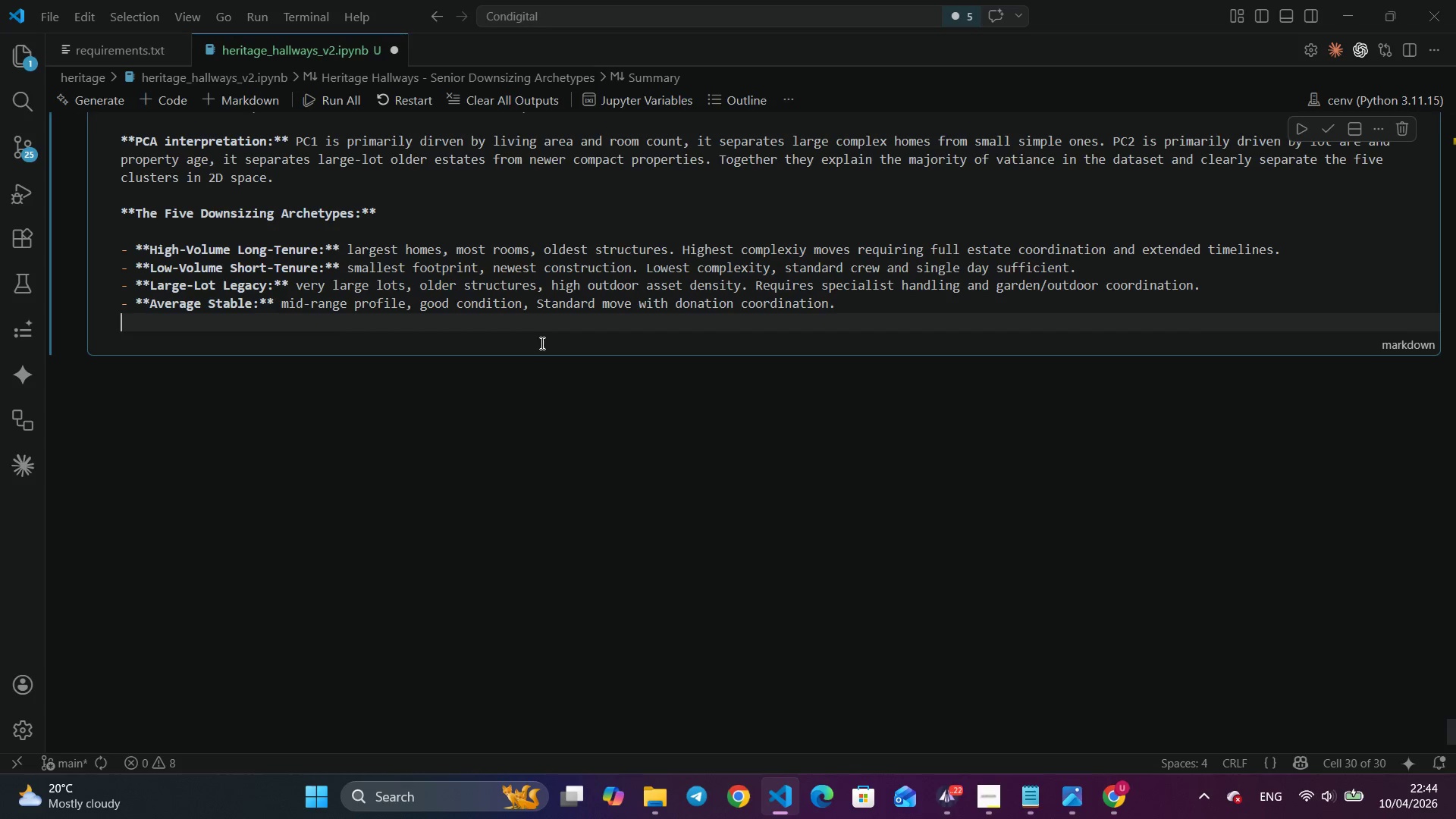 
 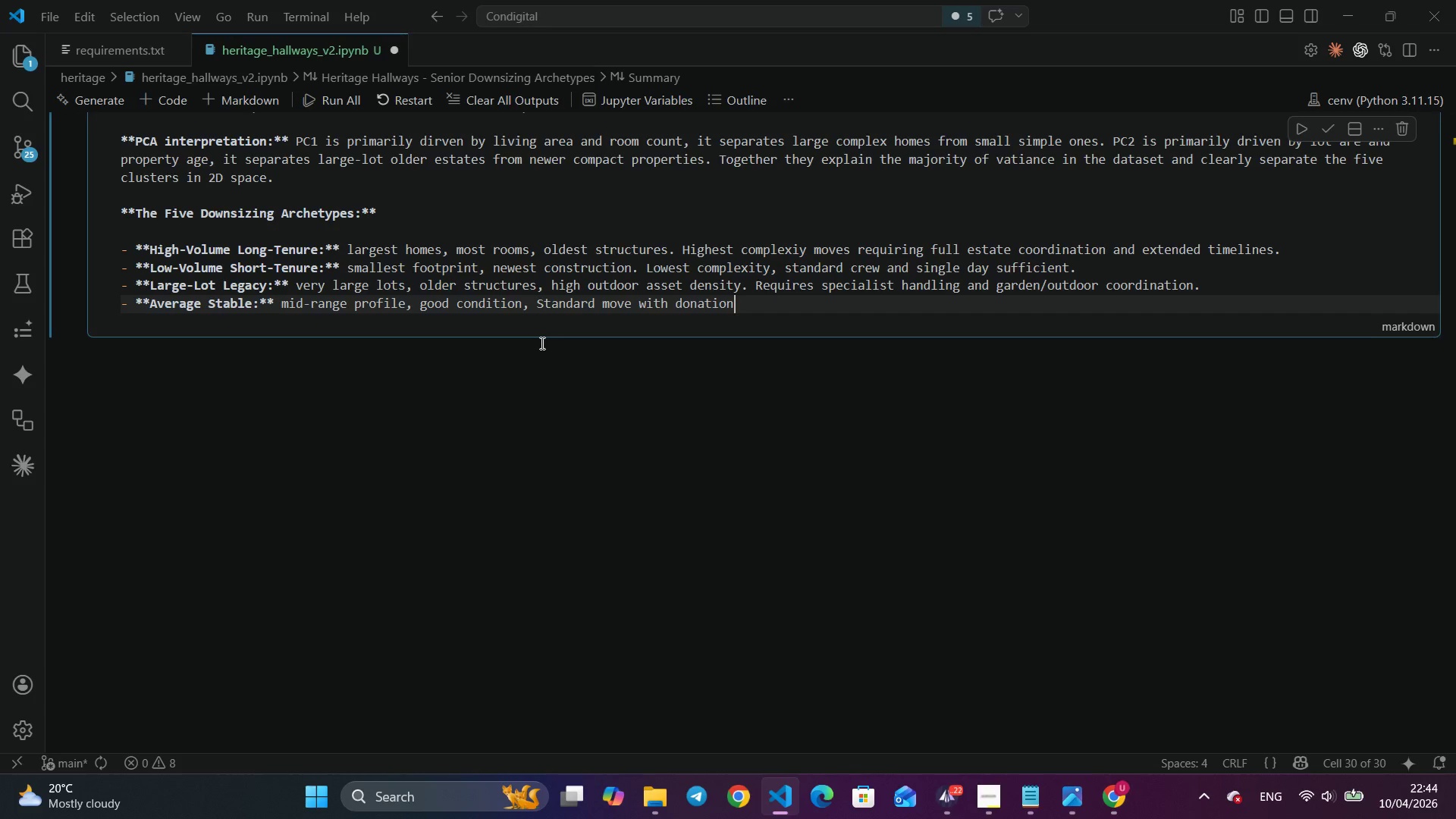 
key(Enter)
 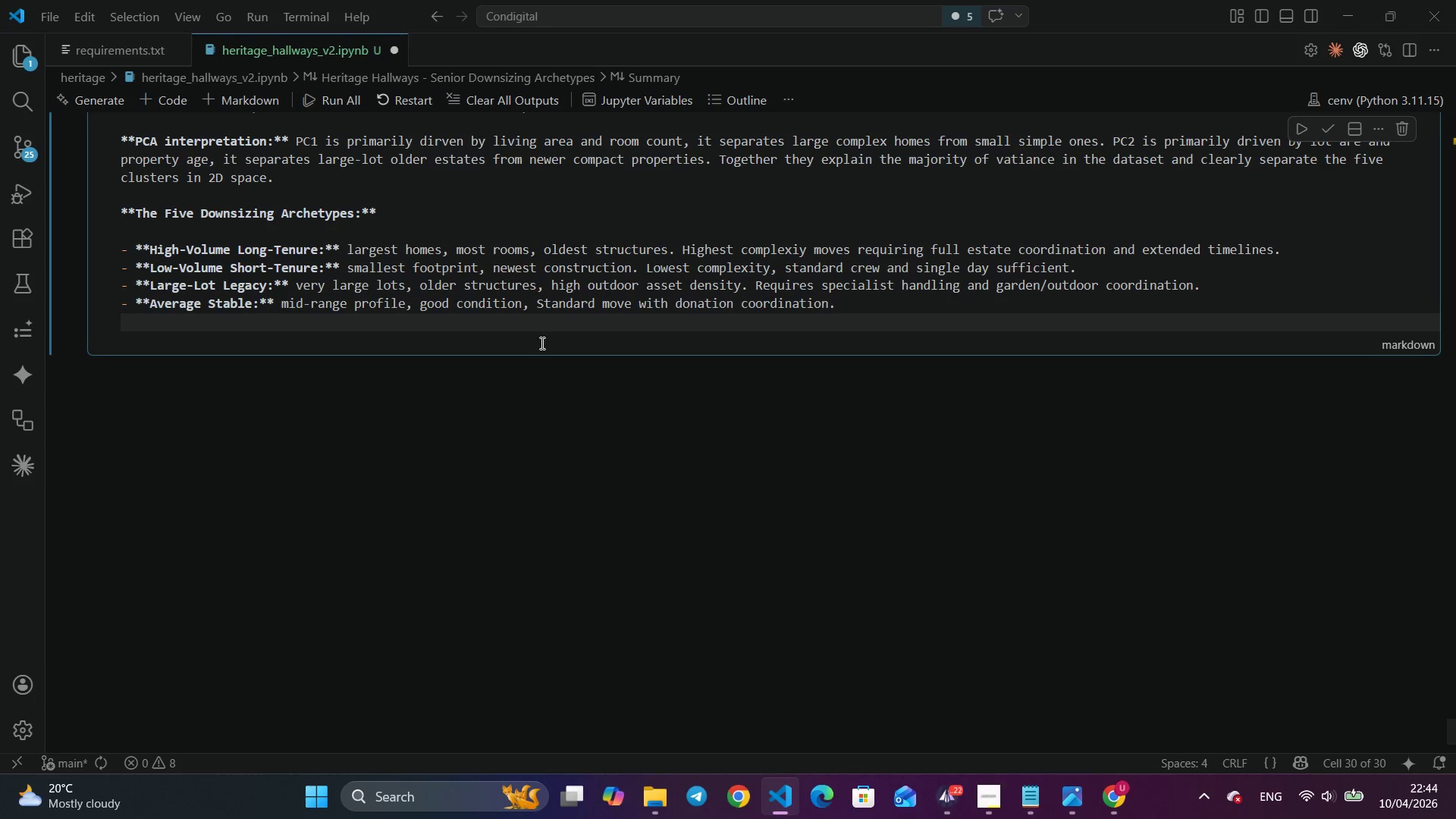 
type(- **Low-Condition Long-Tenure:** older home, poor condition, unremodelled for many years. Requires pre-move structural assessment and careful handling protocols.)
 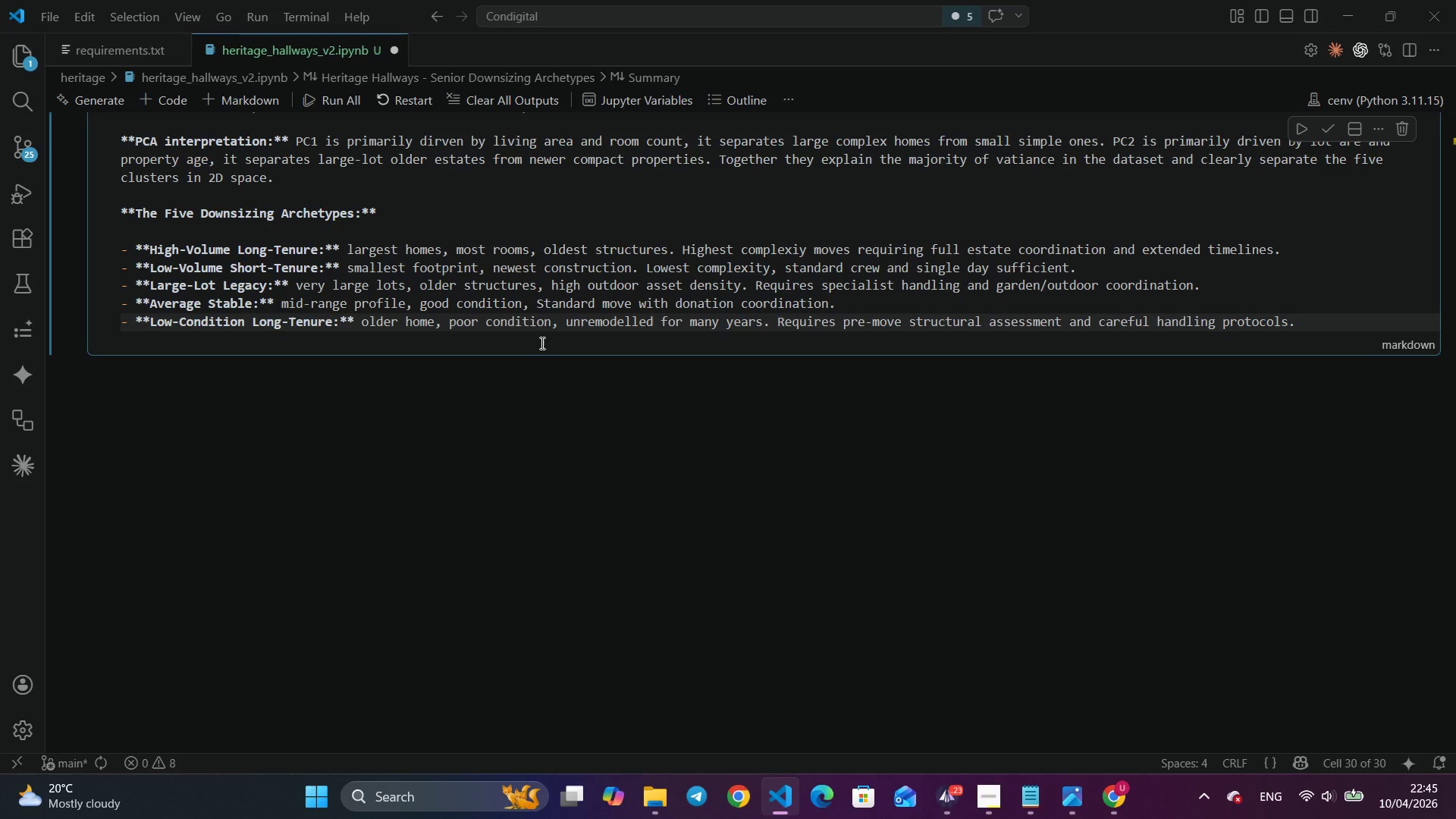 
key(Enter)
 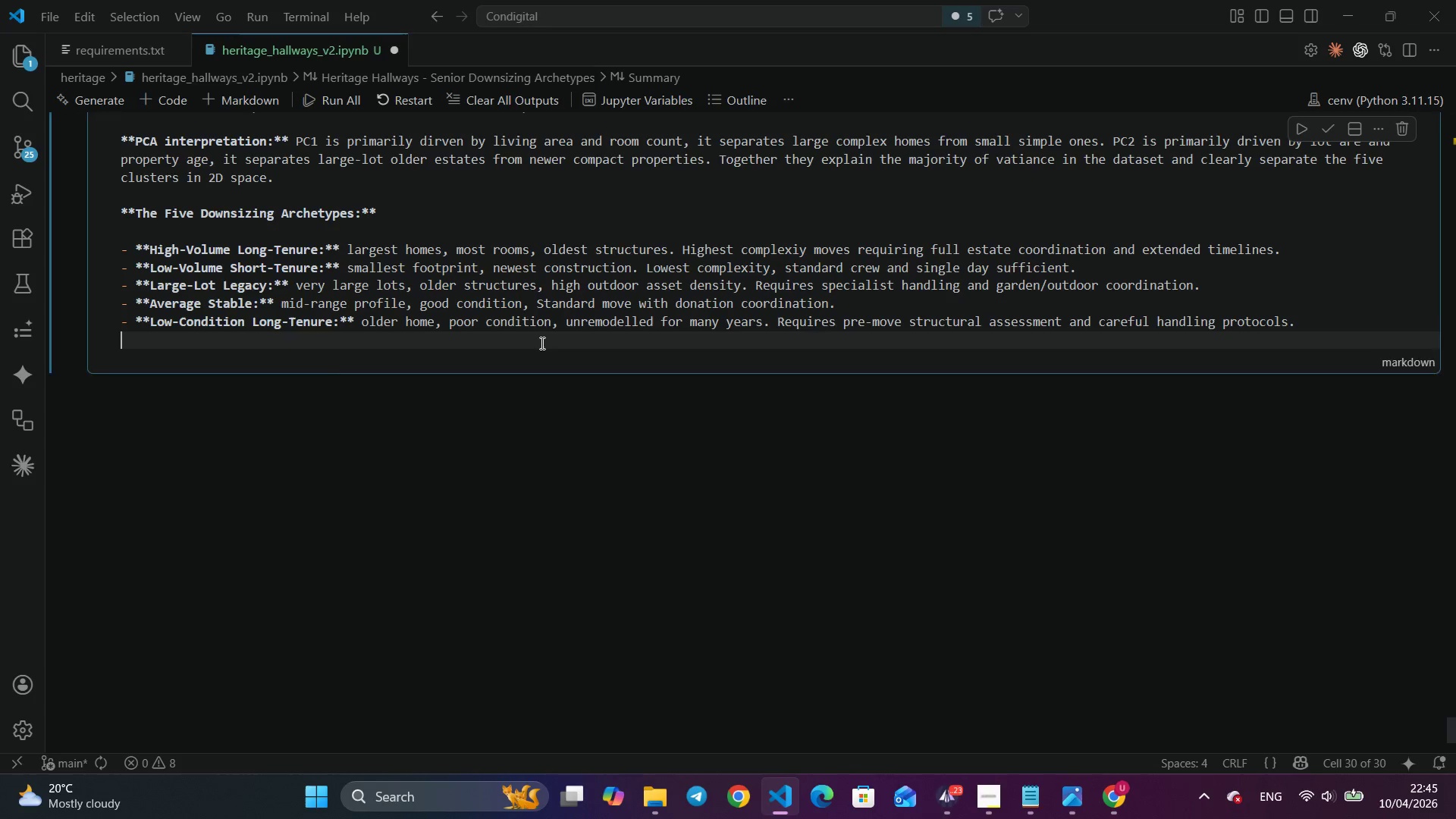 
key(Enter)
 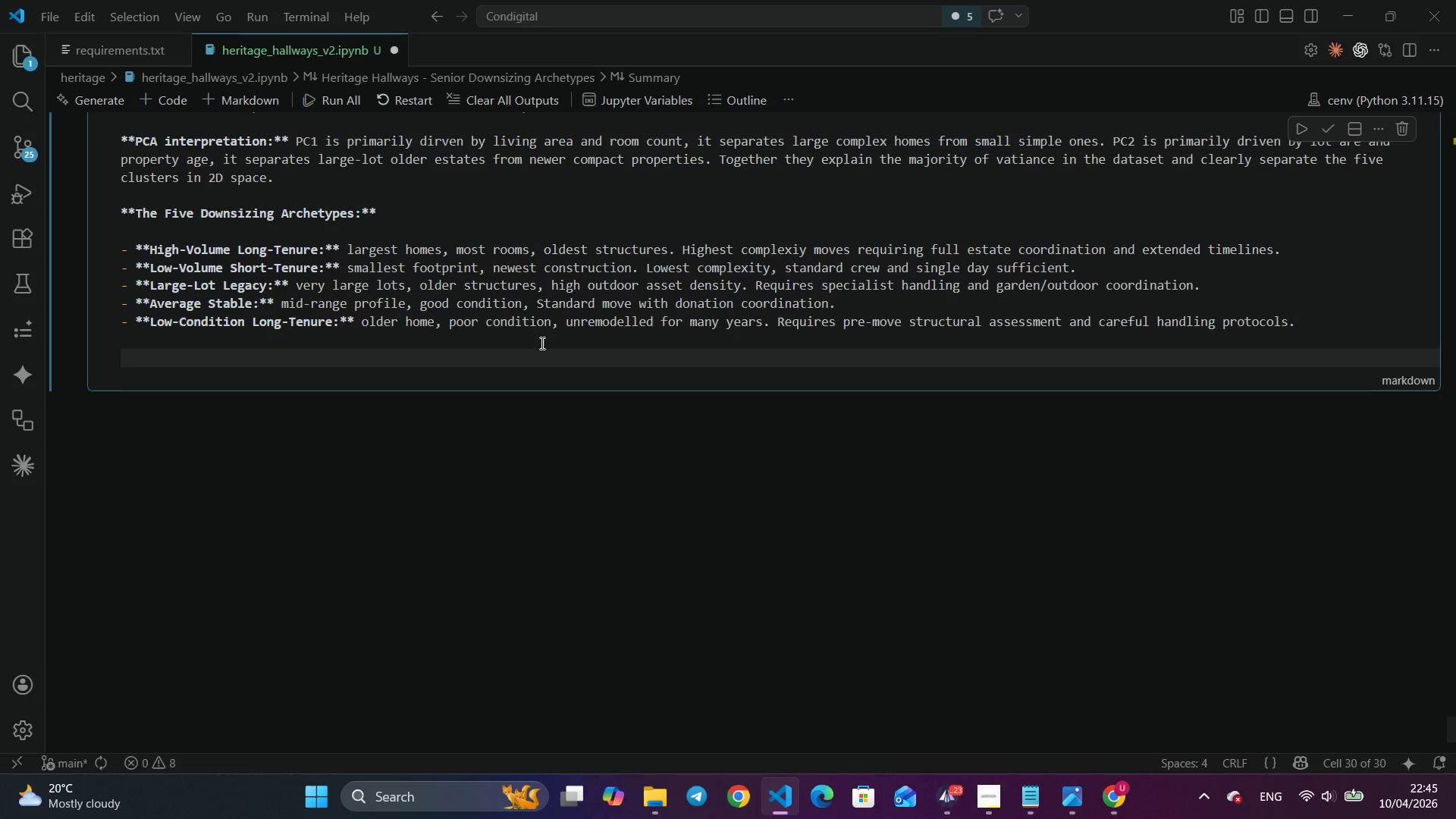 
type(**Business REcommendti)
key(Backspace)
key(Backspace)
key(Backspace)
type(ecommendation:** Heritage Hsll)
key(Backspace)
key(Backspace)
key(Backspace)
type(alla)
key(Backspace)
type(ways should triage incoming clients into there five re)
key(Backspace)
key(Backspace)
type(arech)
key(Backspace)
key(Backspace)
key(Backspace)
type(chetp)
key(Backspace)
type(ypes at intae)
key(Backspace)
type(ke using a short questionnire)
key(Backspace)
key(Backspace)
type(ate)
key(Backspace)
key(Backspace)
type(re covering )
 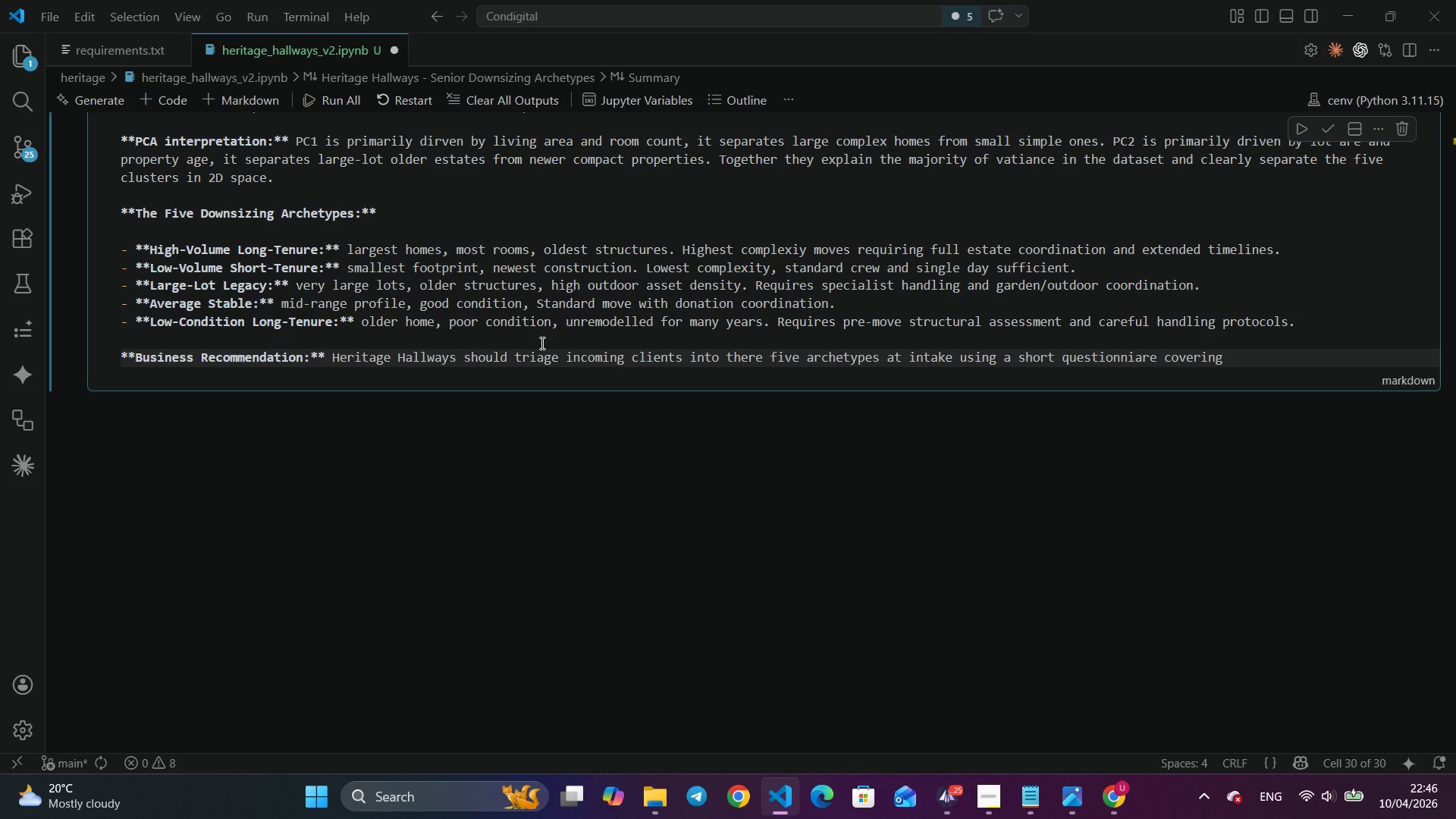 
wait(7.75)
 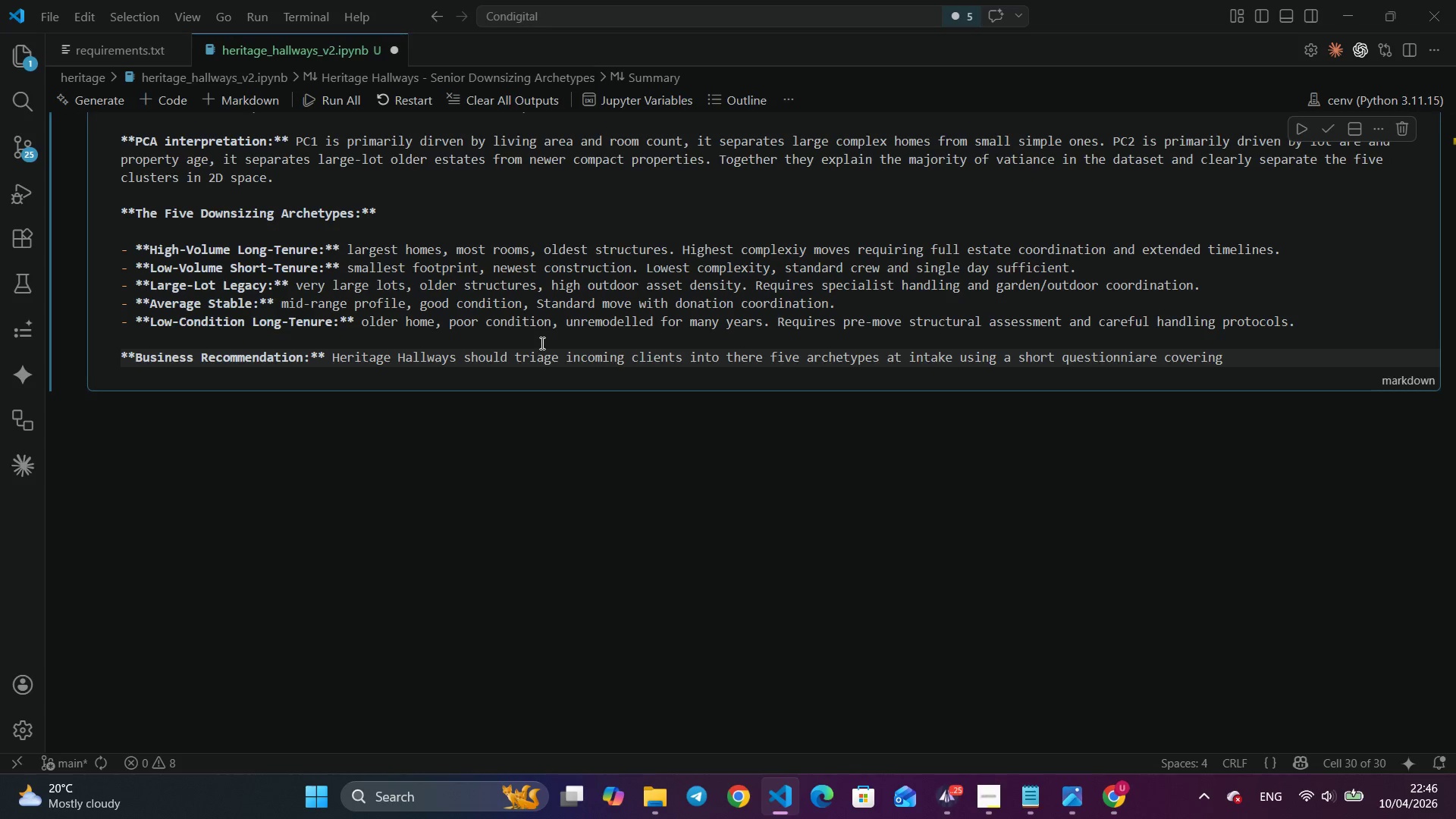 
type(home size, room count, years since remo)
key(Backspace)
key(Backspace)
key(Backspace)
type(co)
key(Backspace)
key(Backspace)
key(Backspace)
type(construction, years since lat remodel, and overall condition. This allows crew size, timeline, and specialist rquirements to be determined before)
 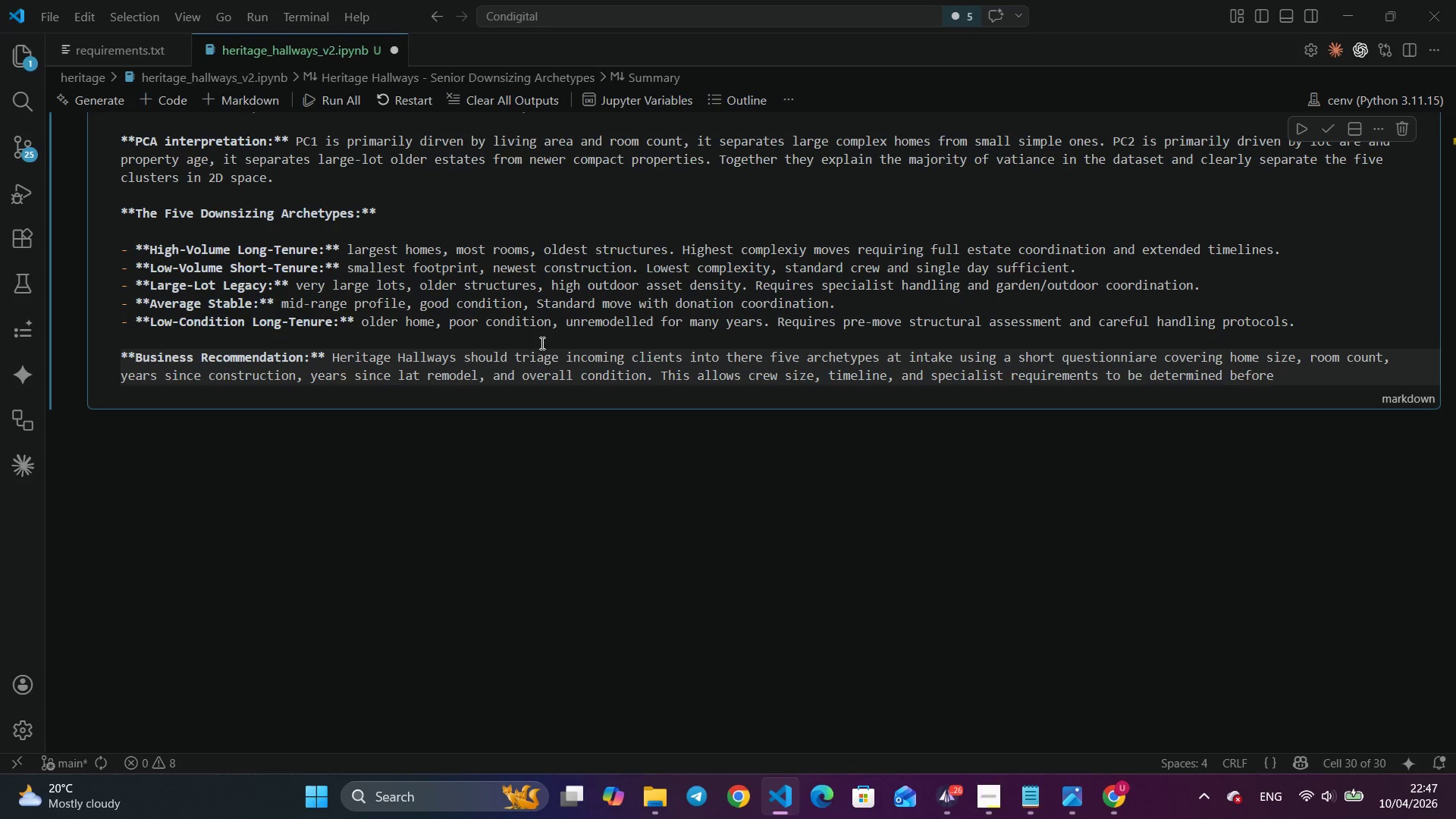 
type( the first site visit)
 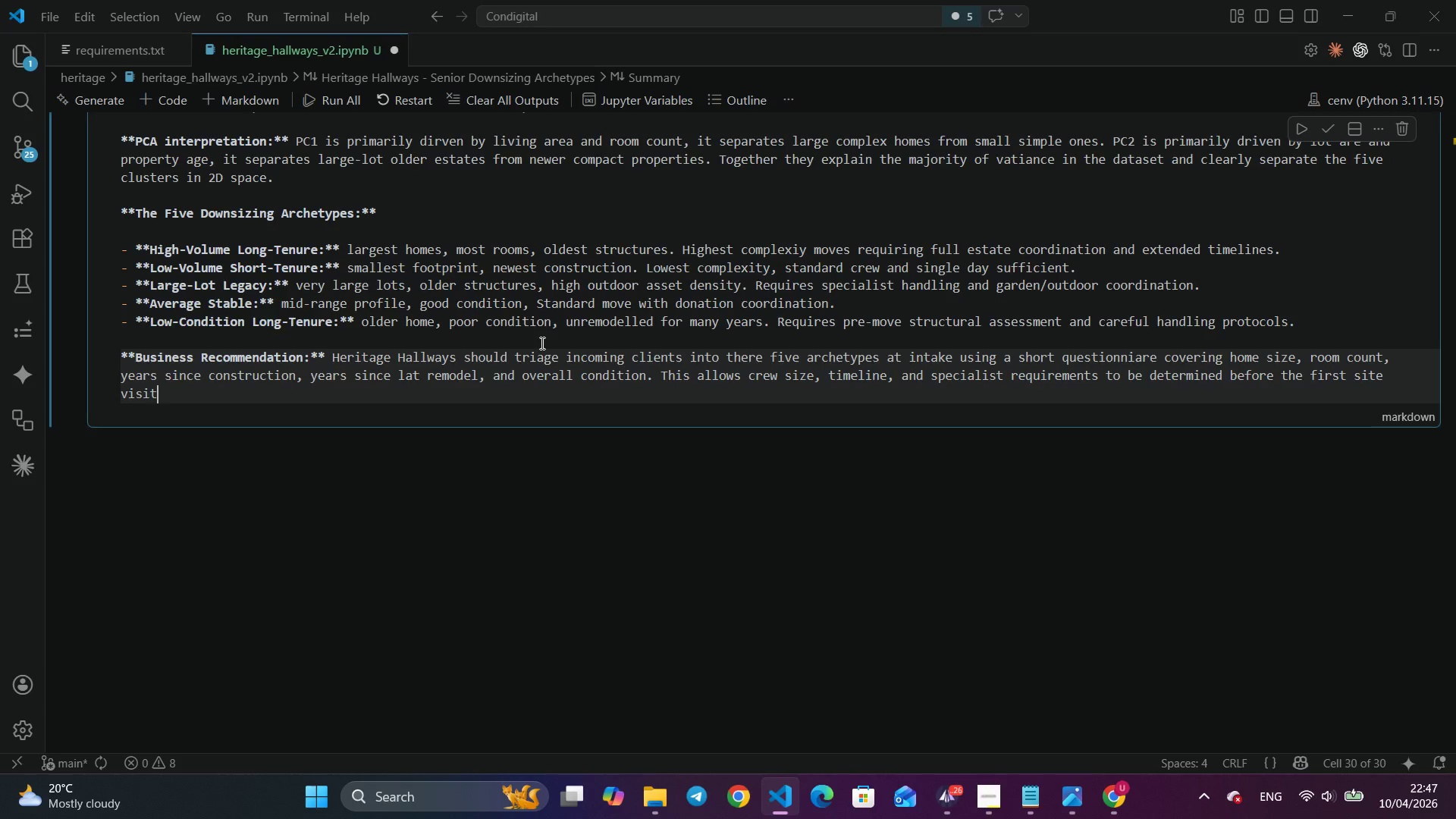 
type(, reducing estimation)
 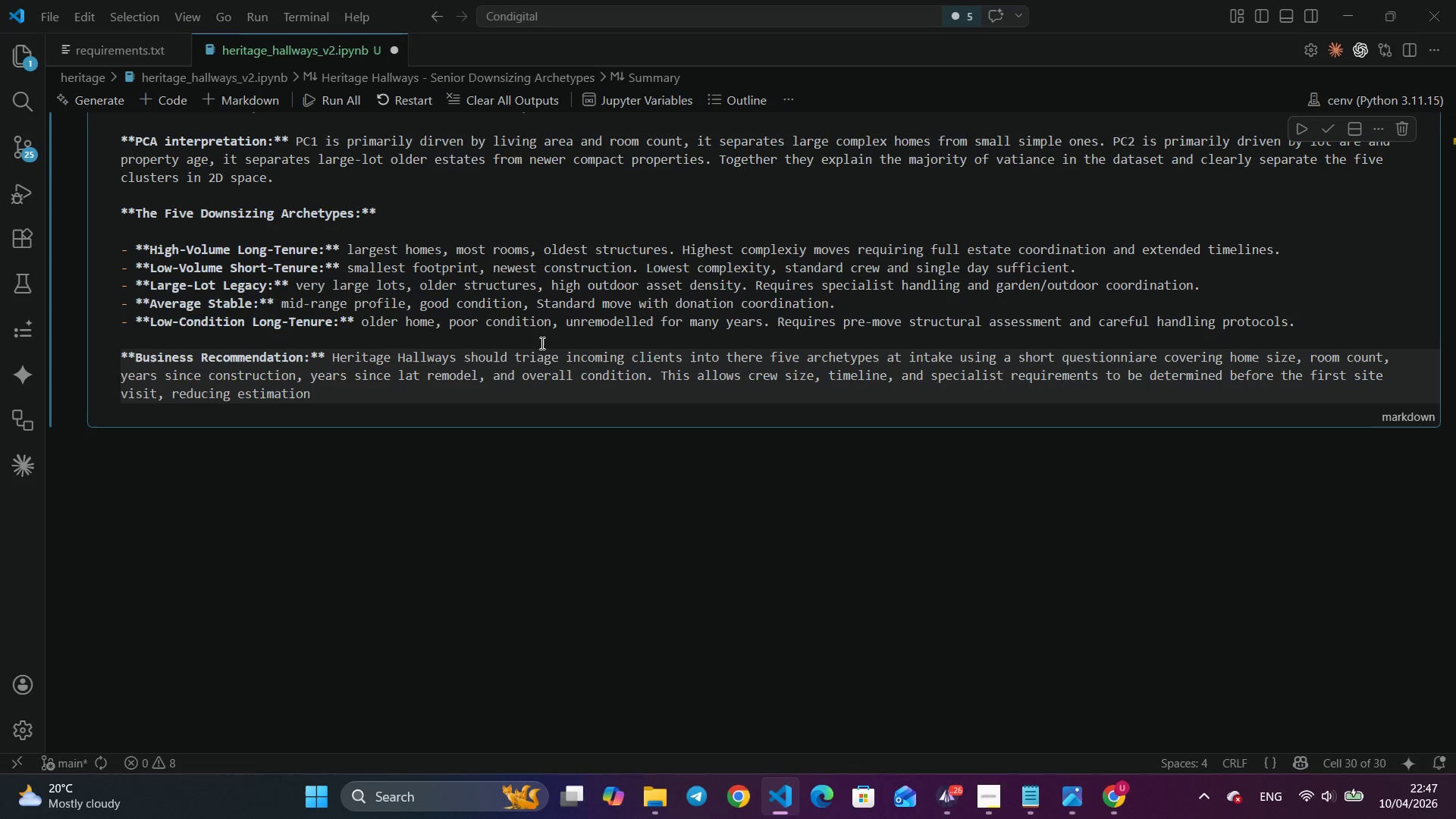 
type( errors and improving resources allocation.)
 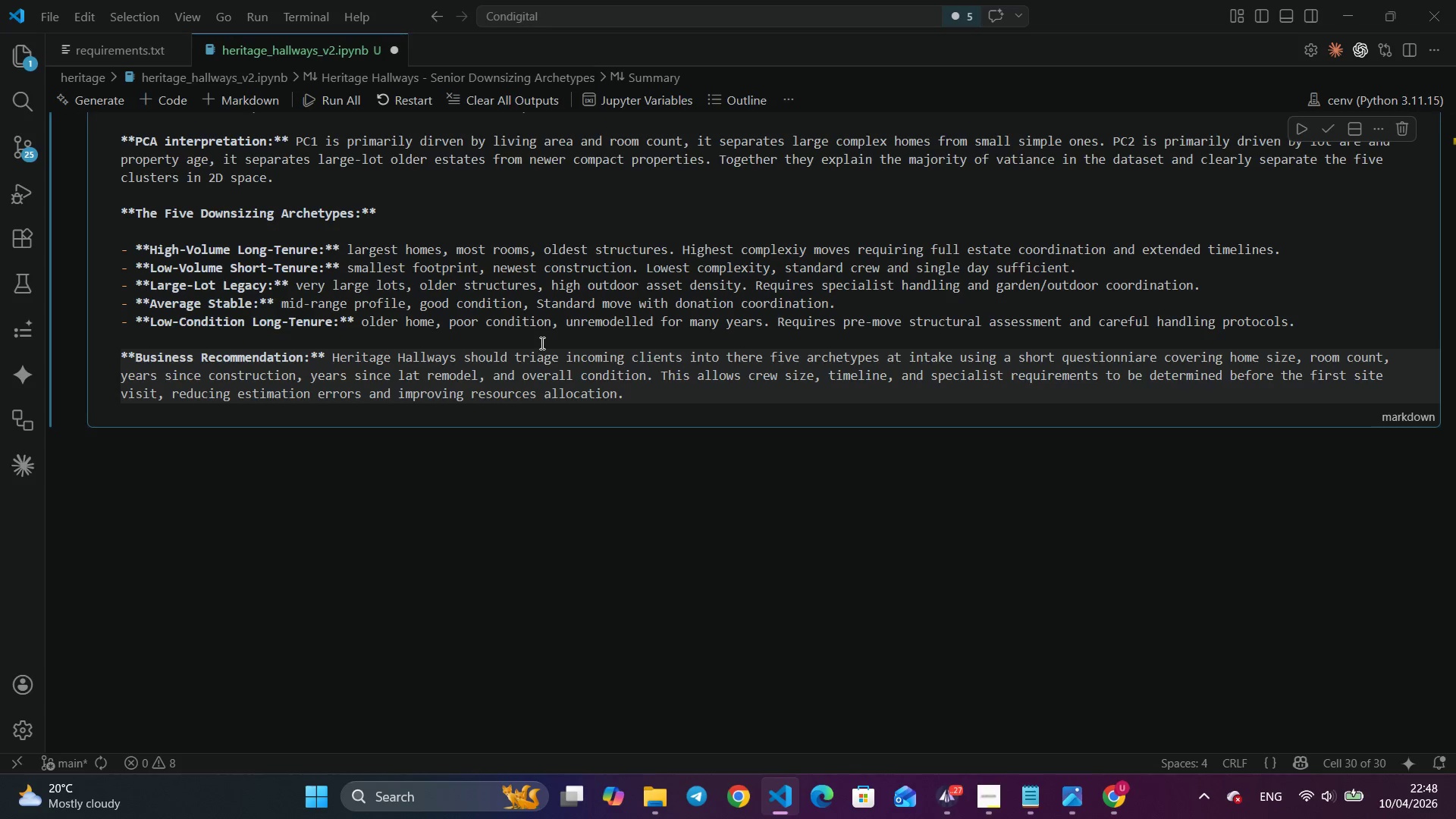 
key(Enter)
 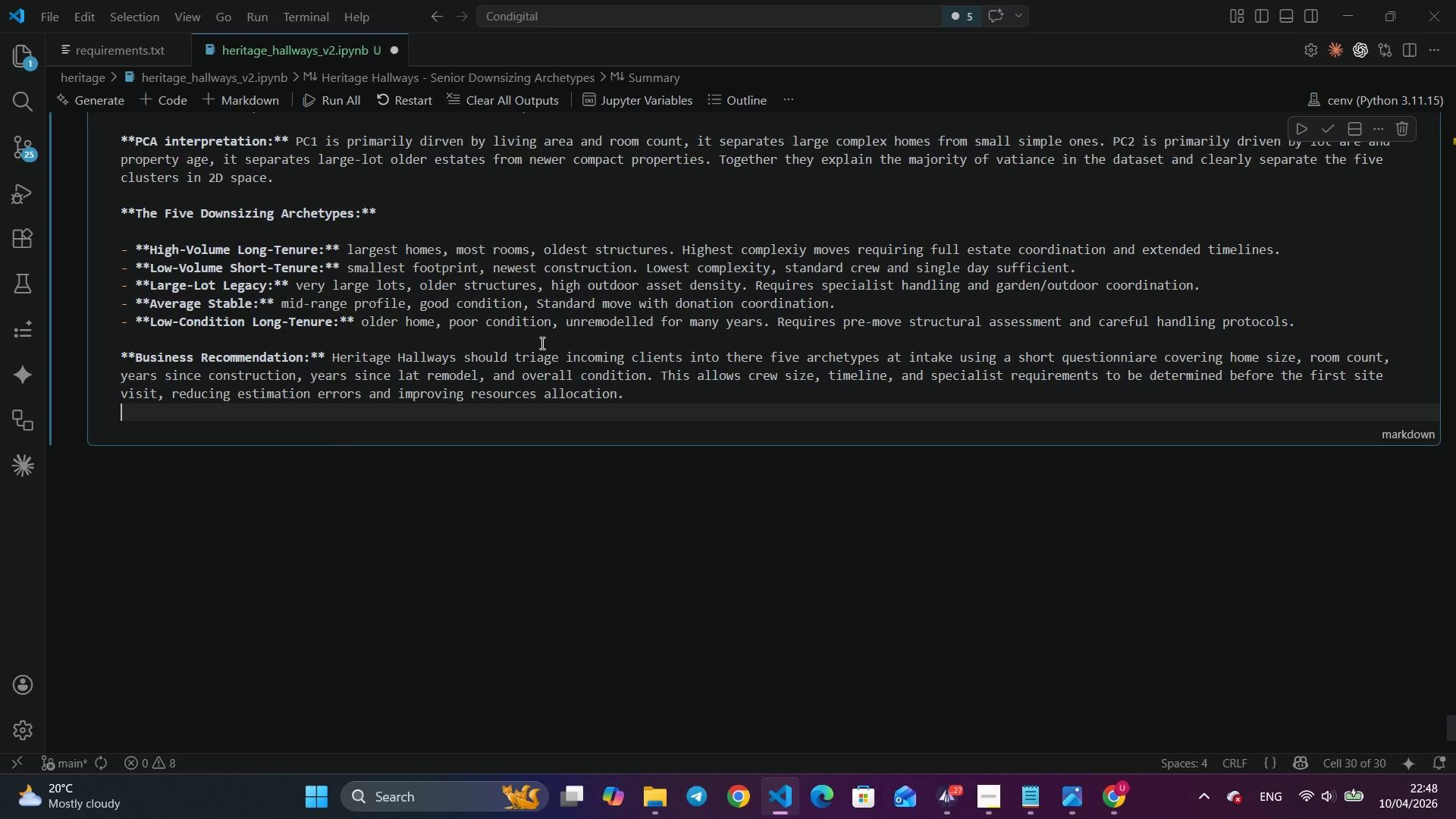 
key(Enter)
 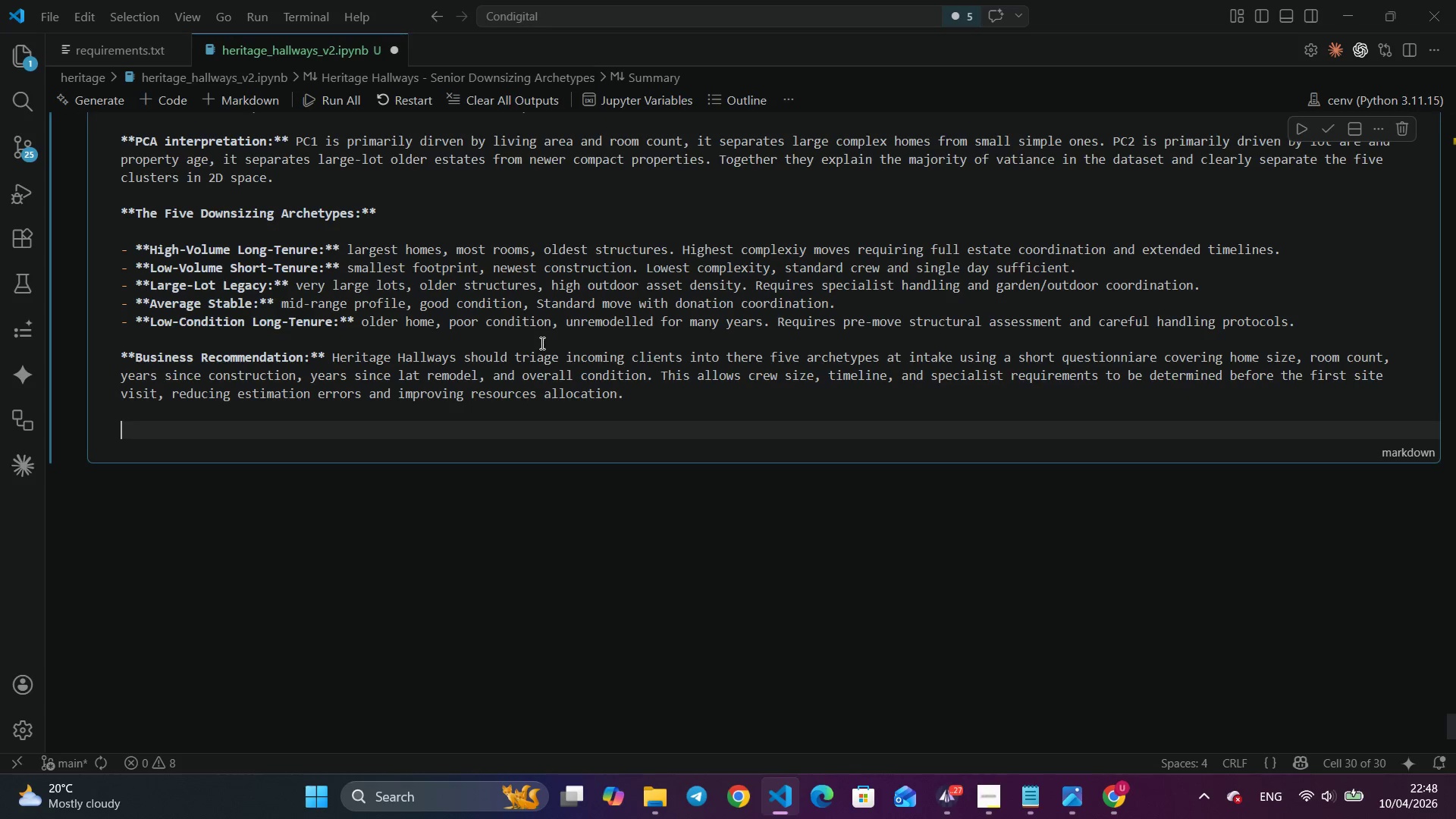 
type(**Limitation** This analysis is based on housing characterstics only. Actual resient)
key(Backspace)
key(Backspace)
key(Backspace)
type(dent age, healh)
key(Backspace)
type(th stu)
key(Backspace)
type(atus, mobility constraints, and personal tt)
key(Backspace)
key(Backspace)
type(attachments)
key(Backspace)
type( to belongings are not captured and shoudl)
key(Backspace)
key(Backspace)
type(ld be assessed through direct client intake intev)
key(Backspace)
type(rviews. Theres cluster profiles descrive)
key(Backspace)
key(Backspace)
type(be propery)
key(Backspace)
type(ty types, not indivif)
key(Backspace)
type(dual people, and should be validated against real client outcomes before operational deploymlent)
key(Backspace)
key(Backspace)
key(Backspace)
key(Backspace)
type(et)
key(Backspace)
type(nt)
 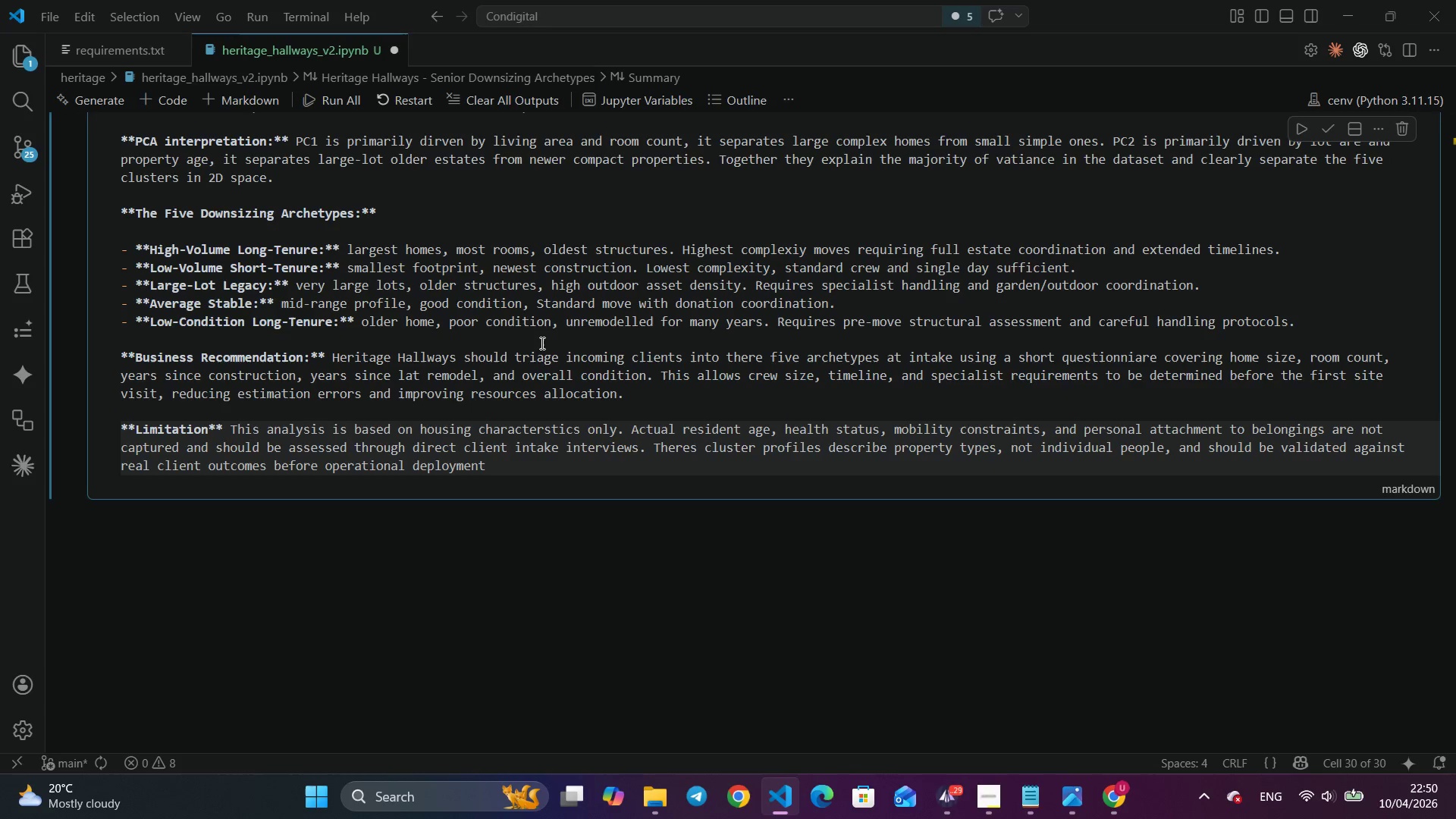 
scroll: coordinate [541, 343], scroll_direction: up, amount: 6.0
 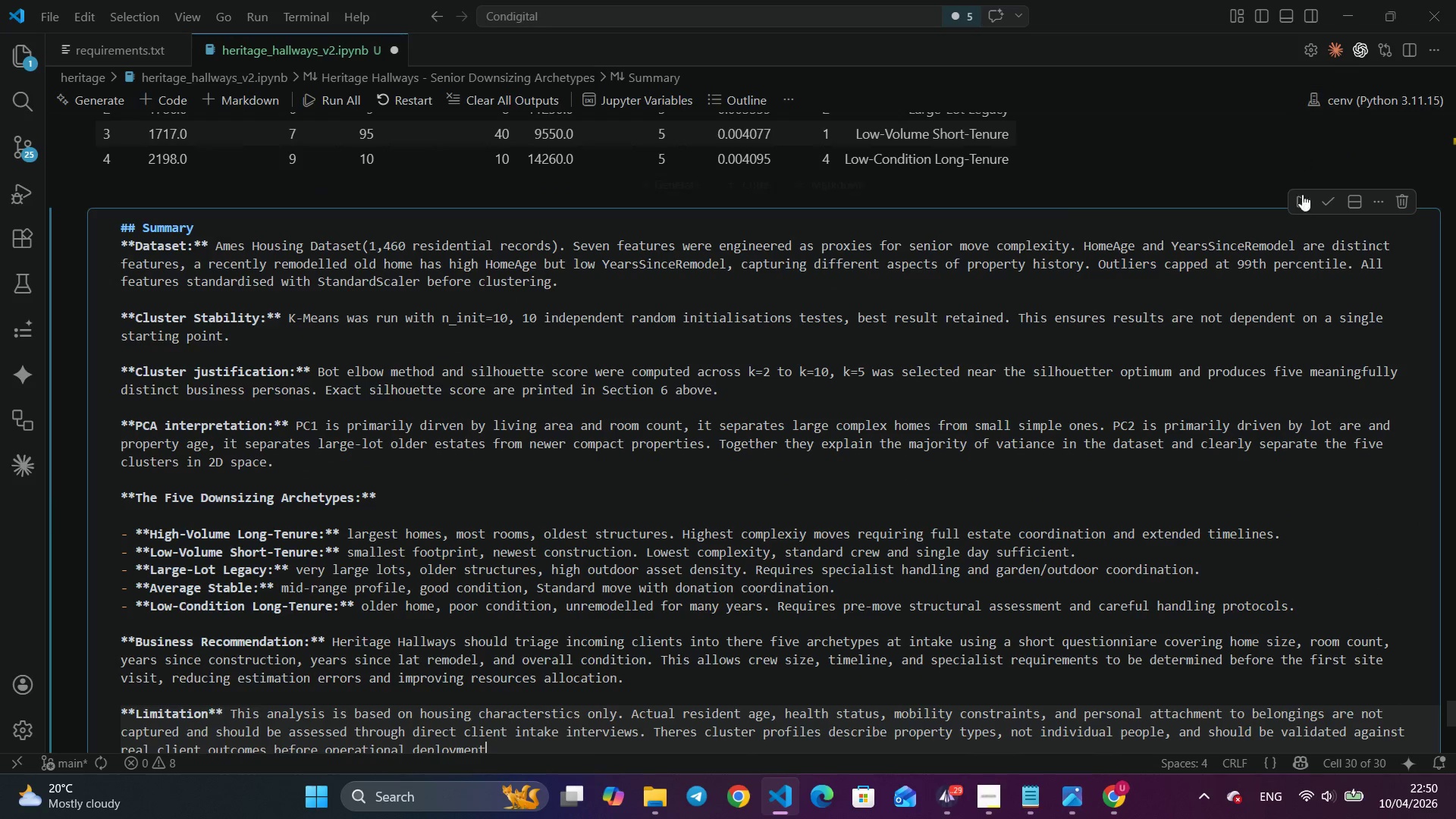 
left_click([1326, 196])
 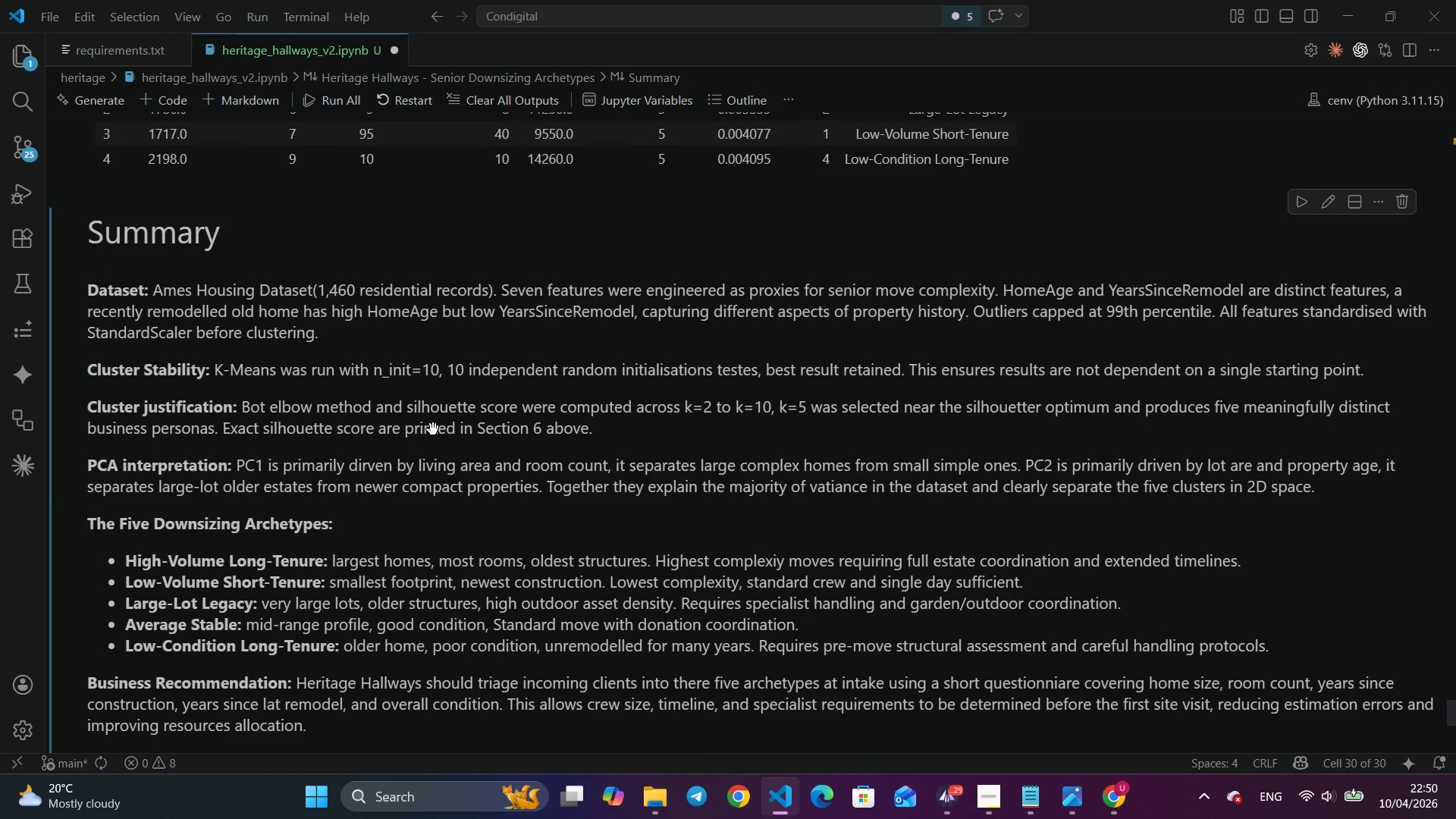 
scroll: coordinate [433, 429], scroll_direction: down, amount: 4.0
 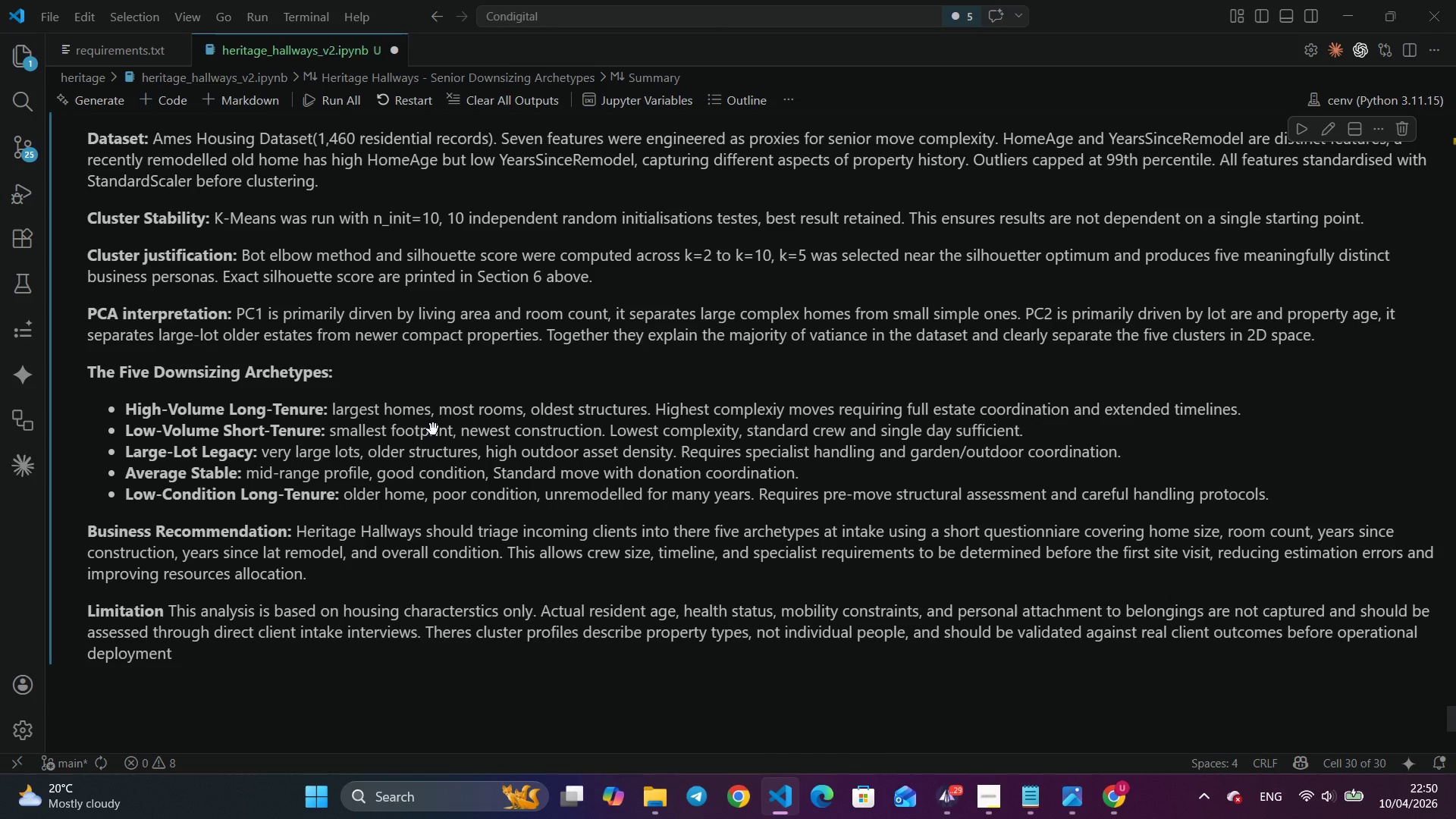 
scroll: coordinate [433, 429], scroll_direction: up, amount: 7.0
 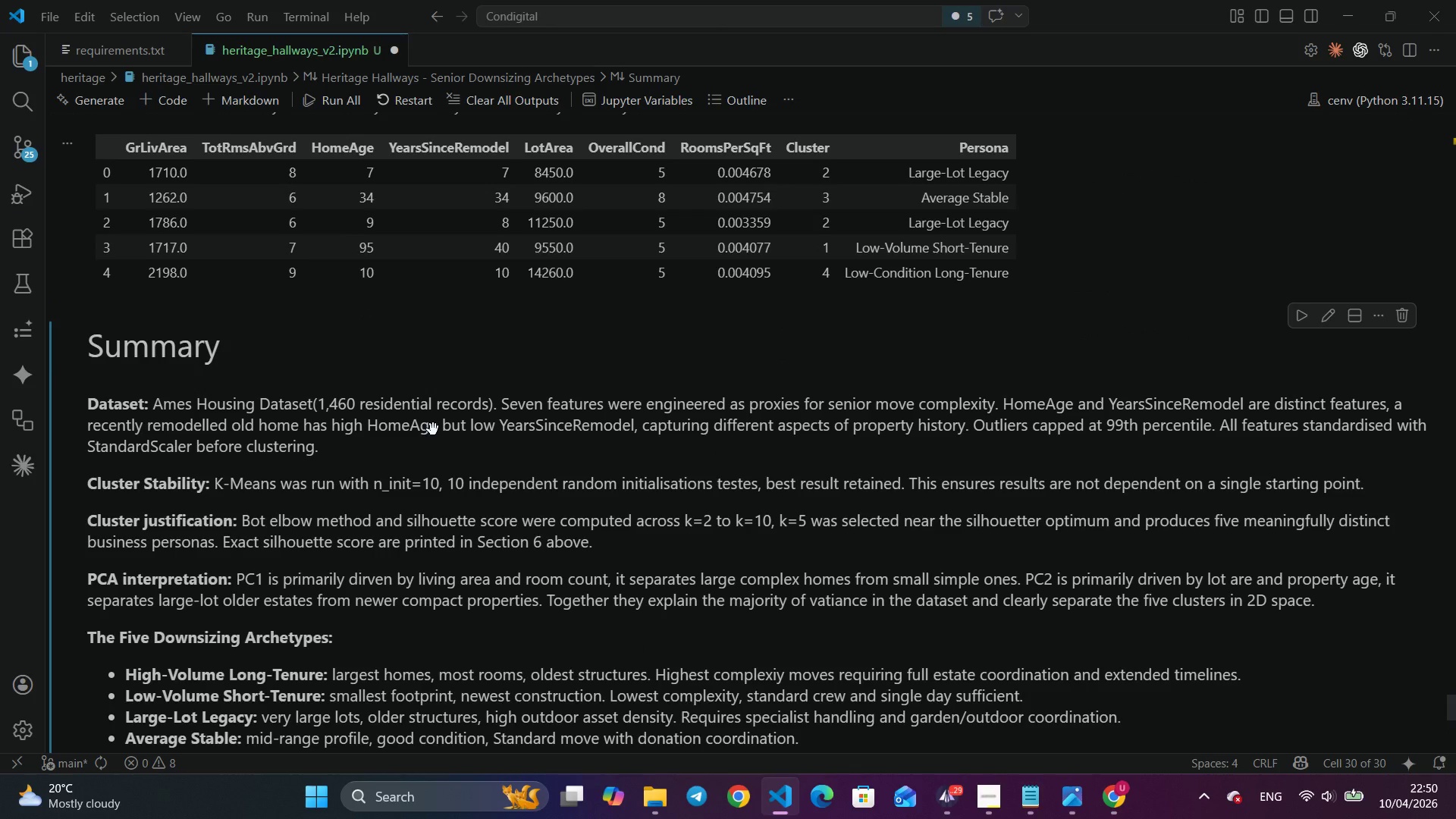 
wait(5.64)
 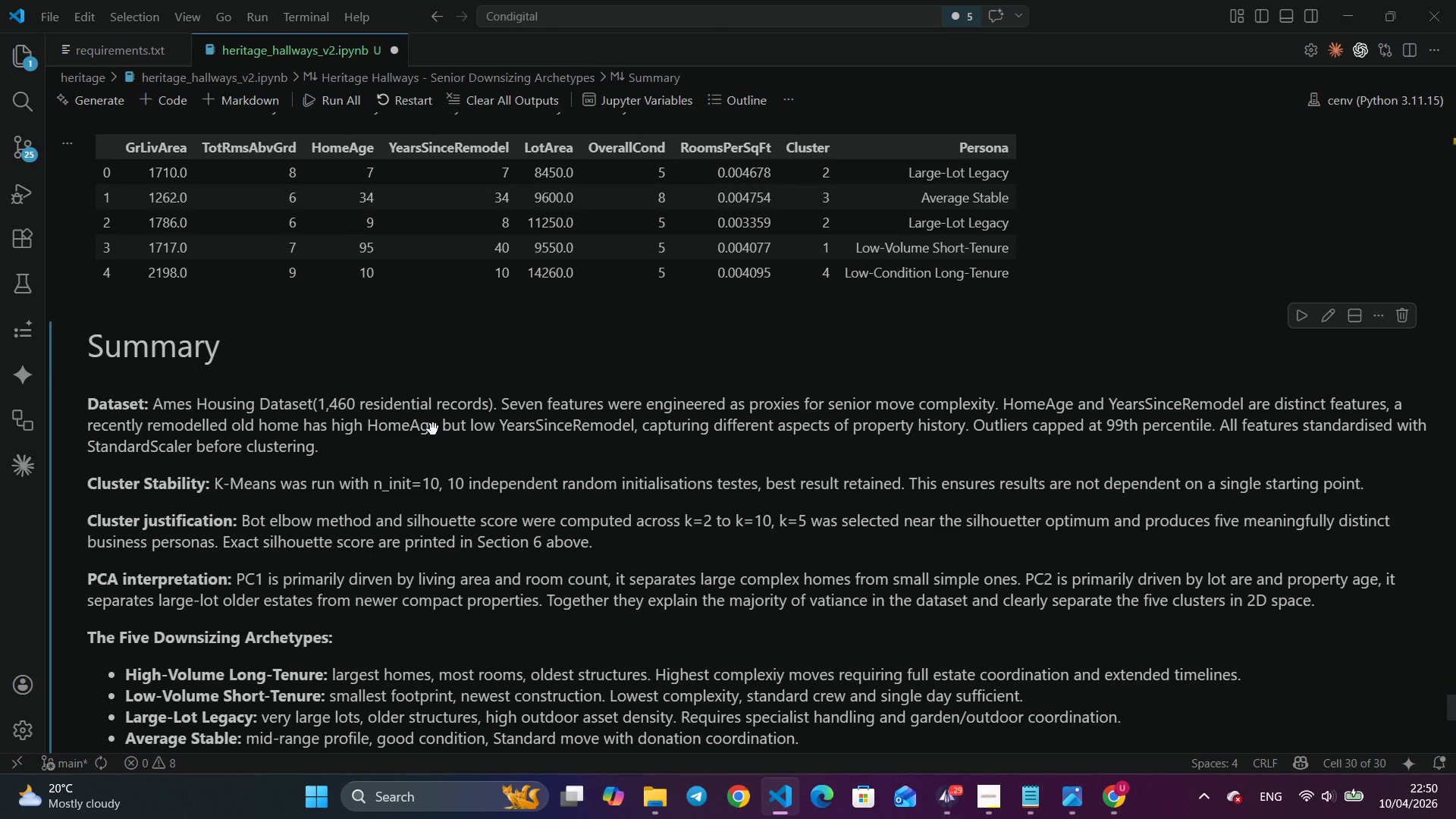 
key(Control+ControlLeft)
 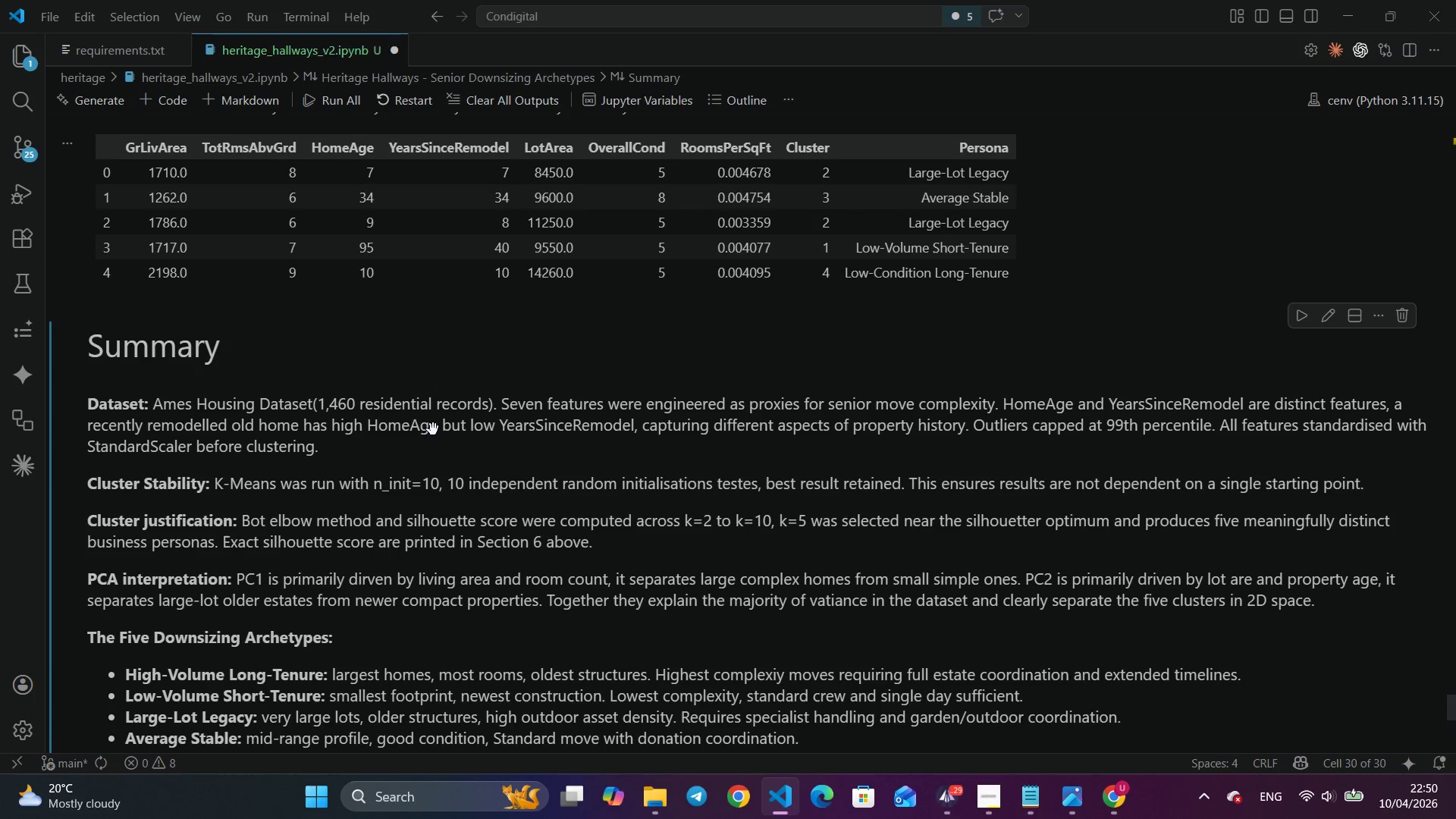 
key(Control+S)
 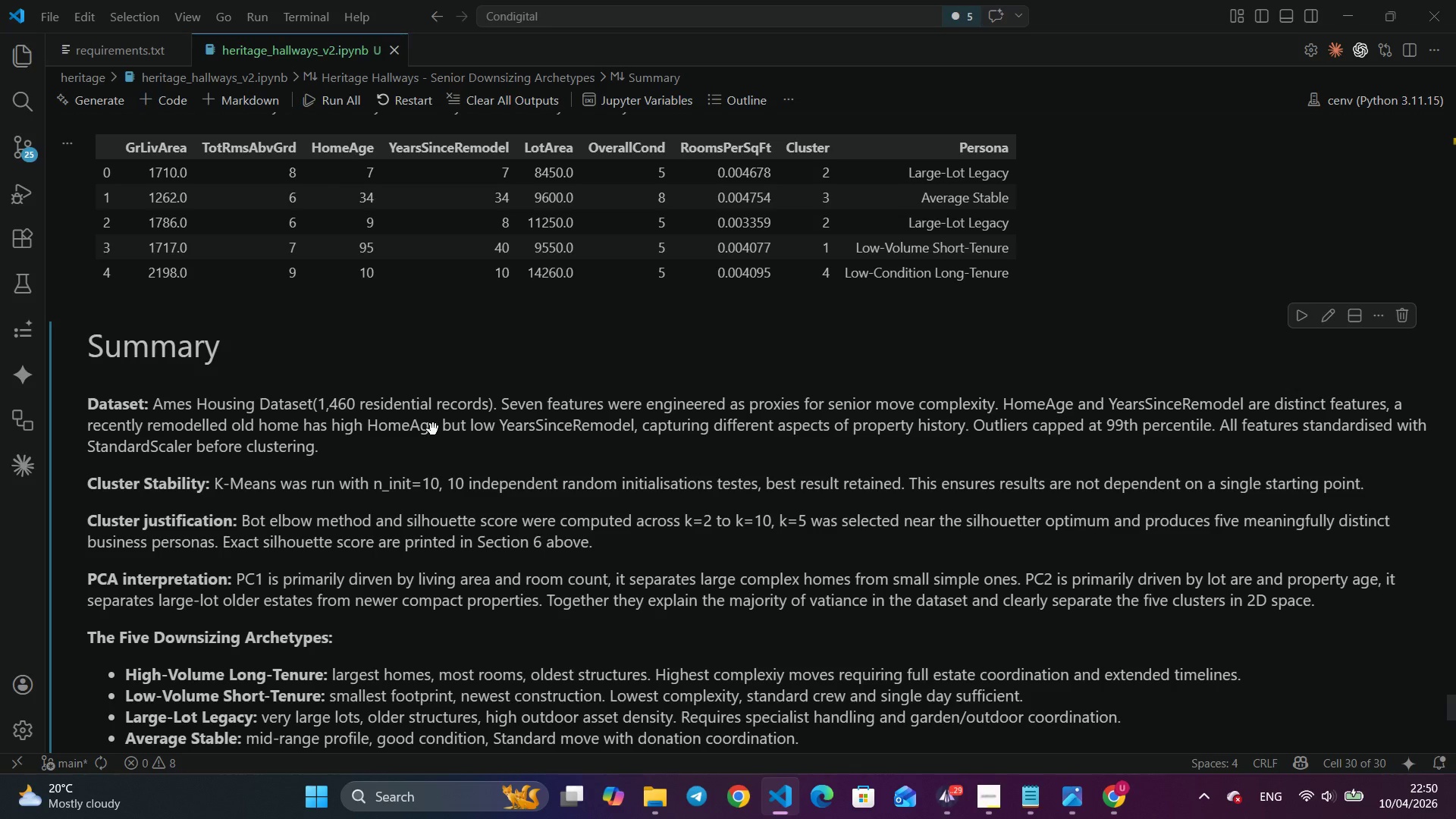 
key(Alt+Control+Tab)
 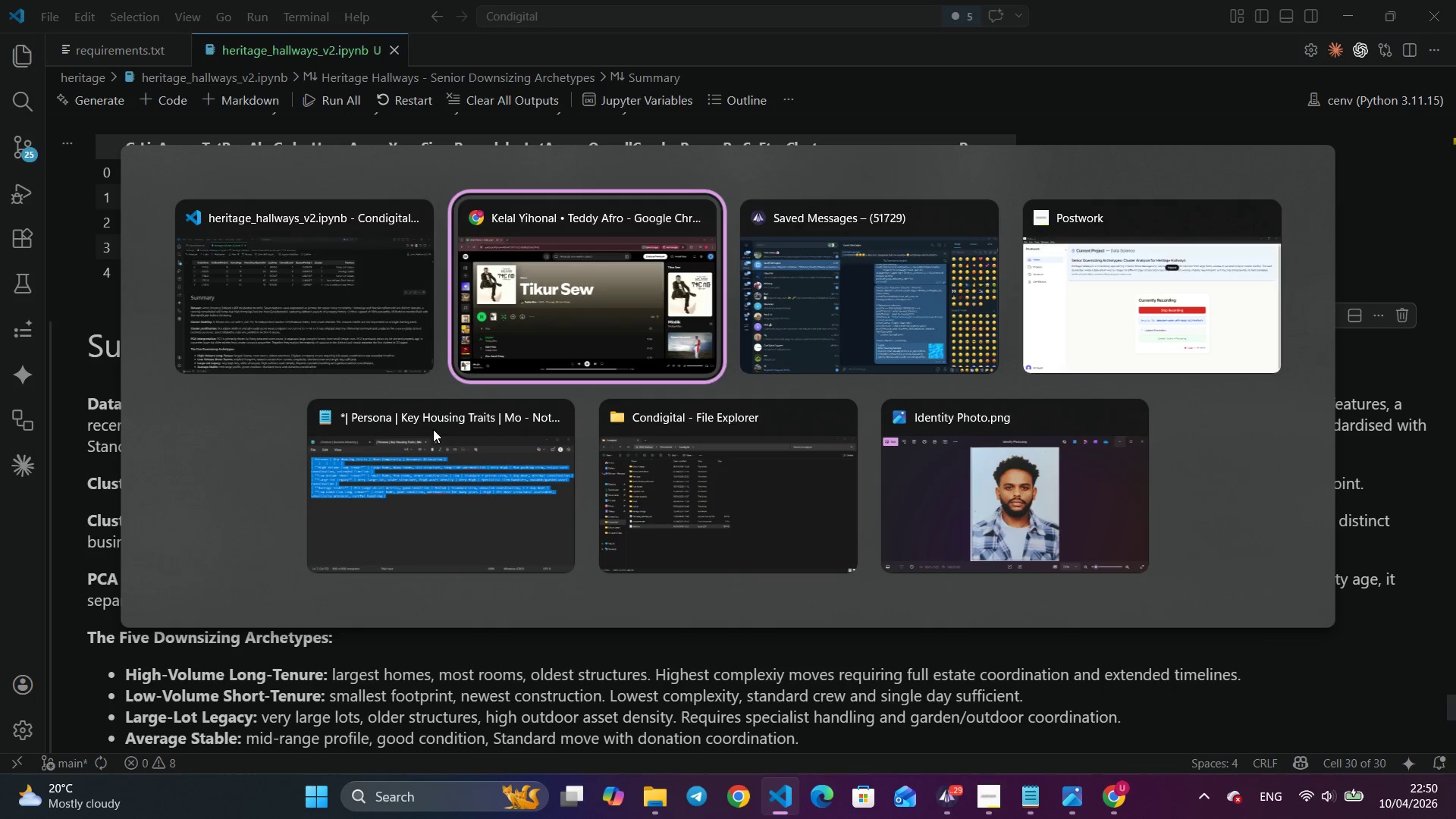 
key(Alt+Control+Tab)
 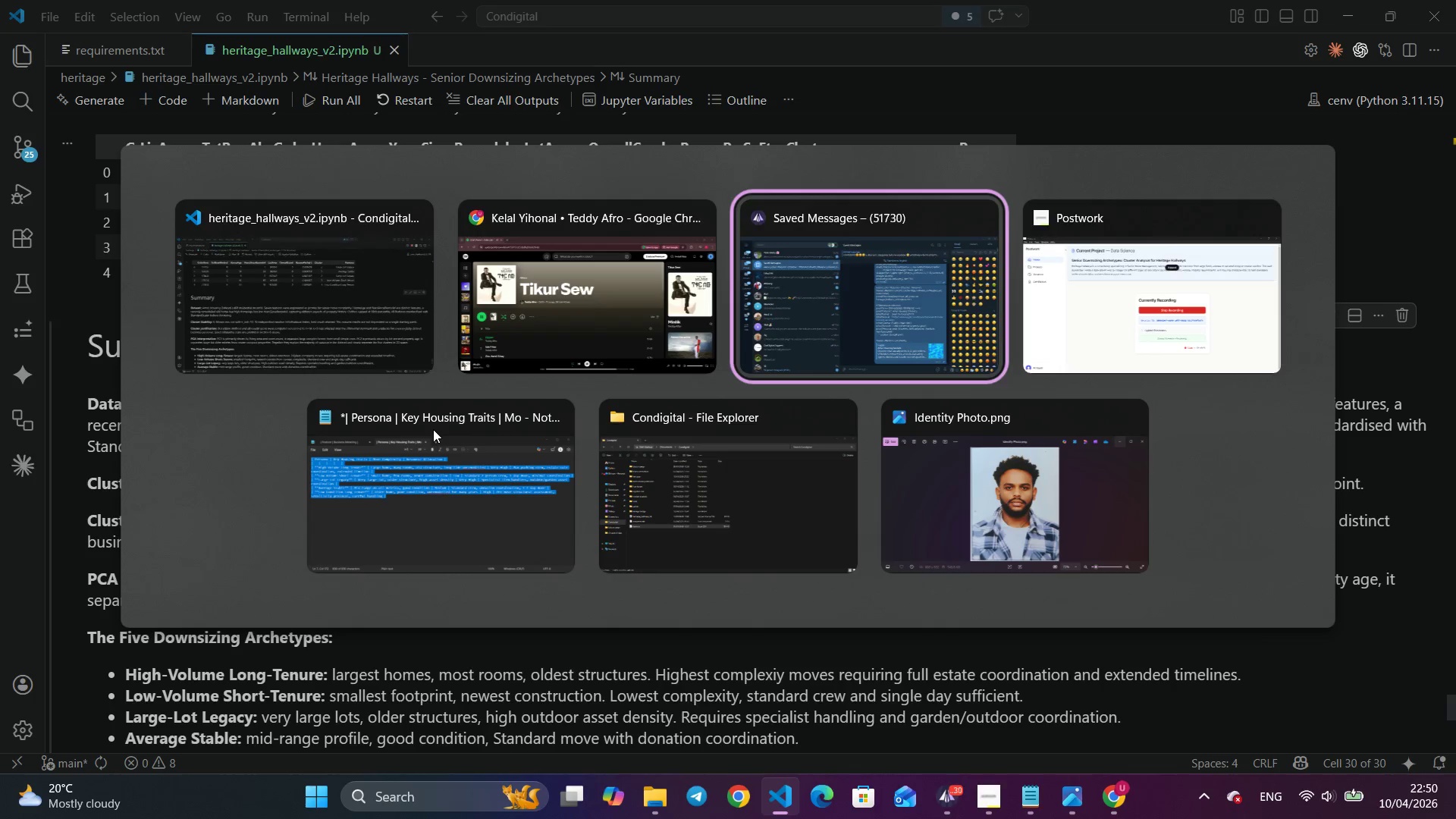 
key(Alt+Tab)